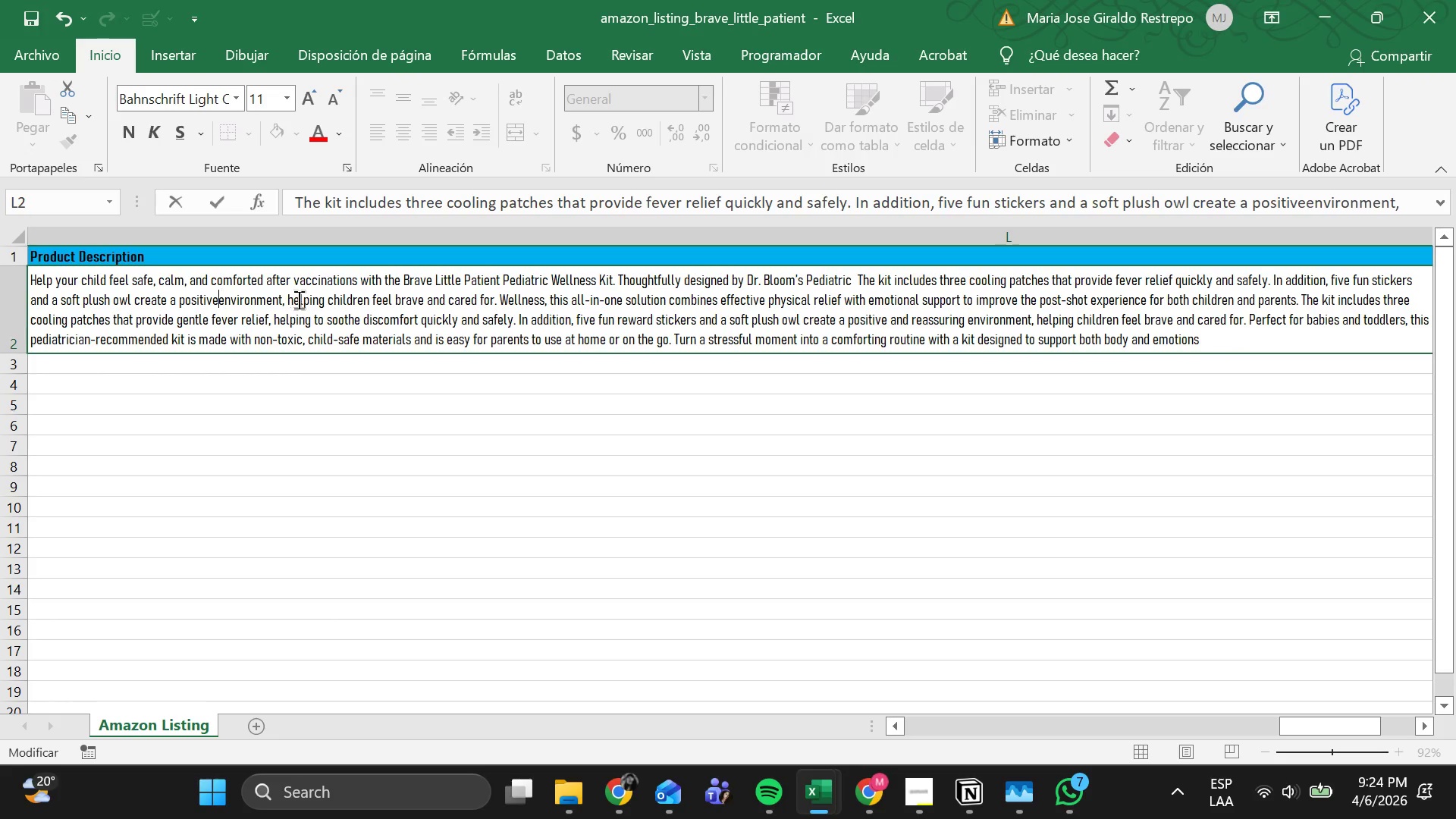 
key(Backspace)
 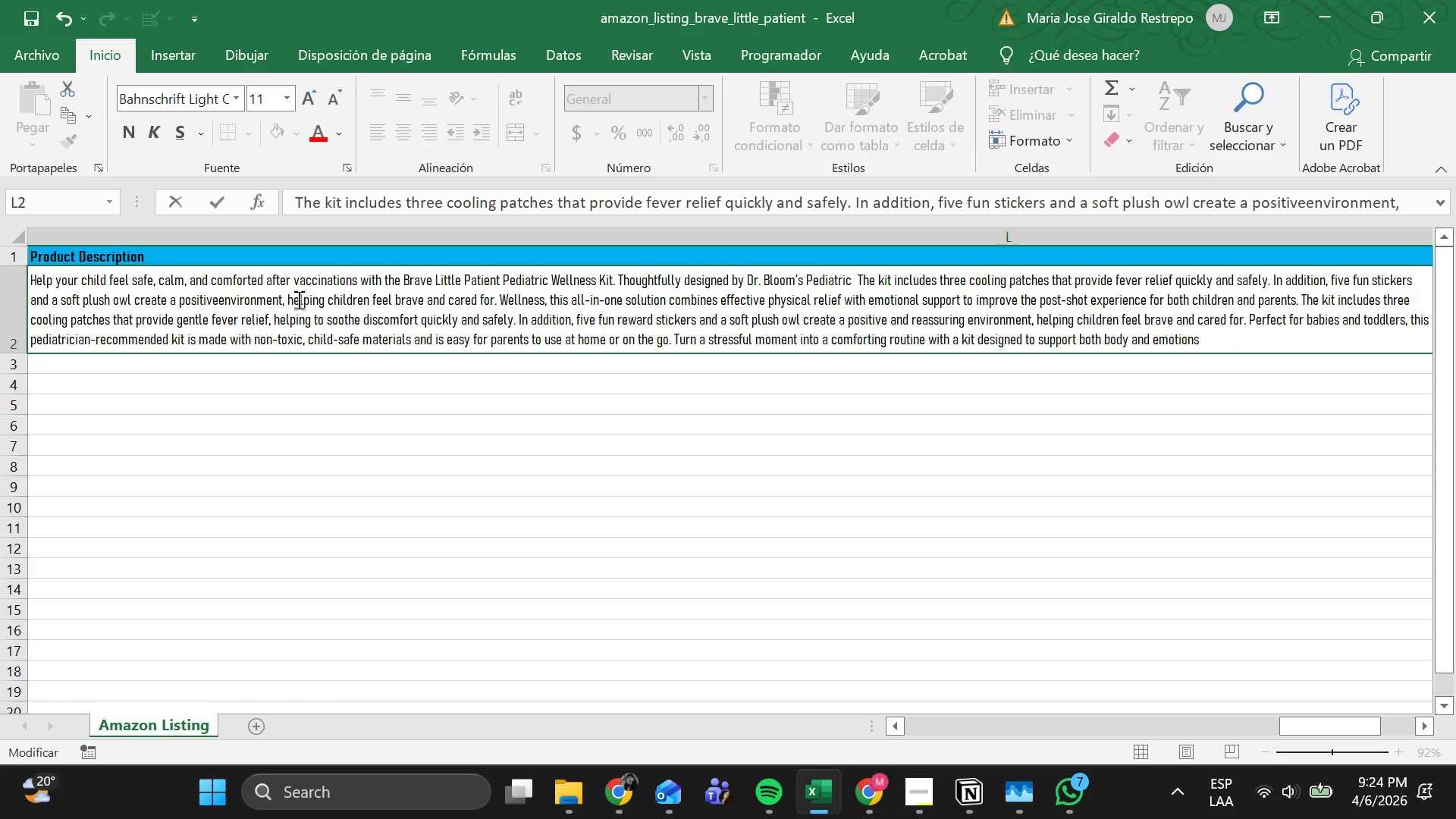 
key(Space)
 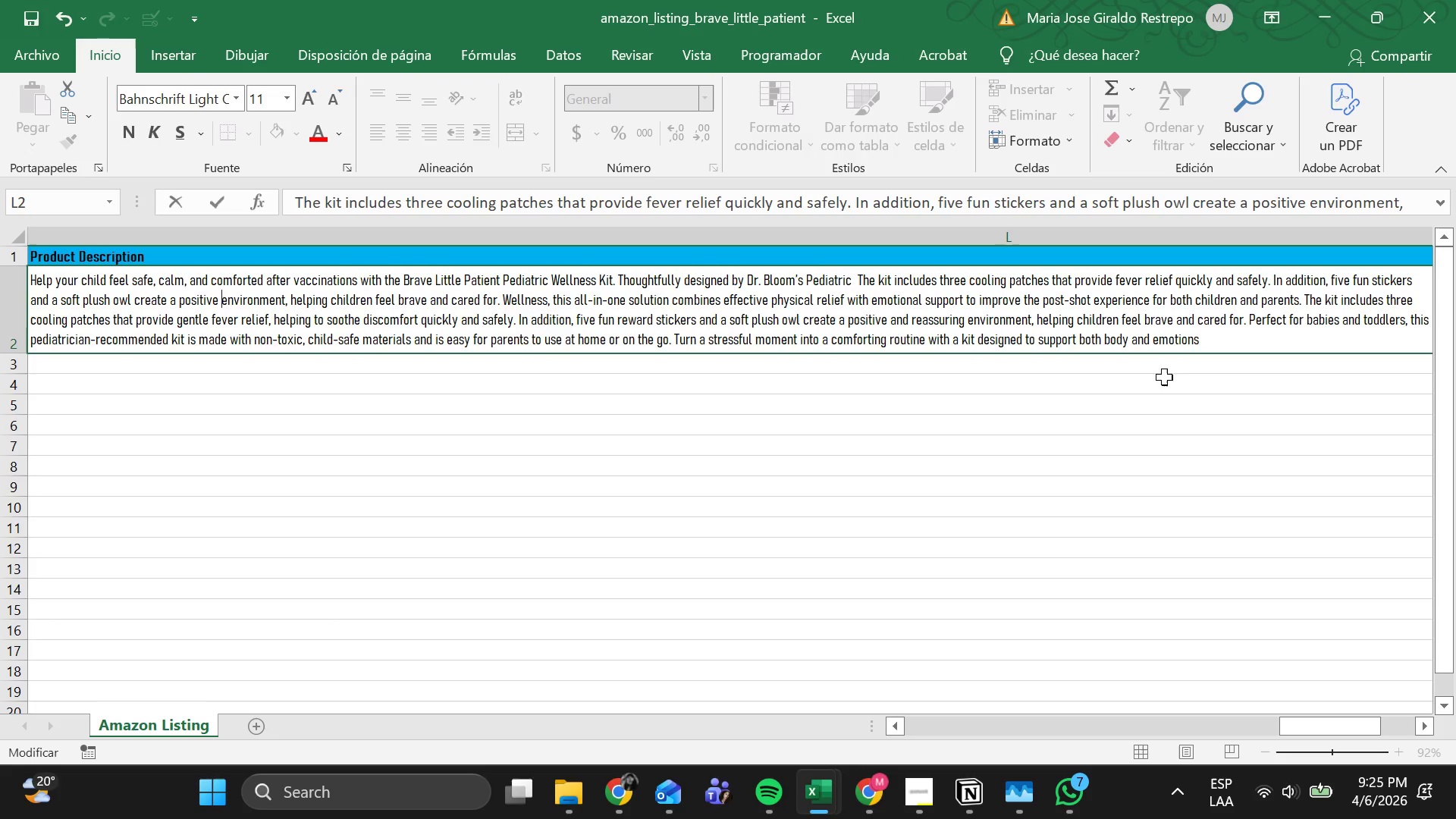 
wait(21.2)
 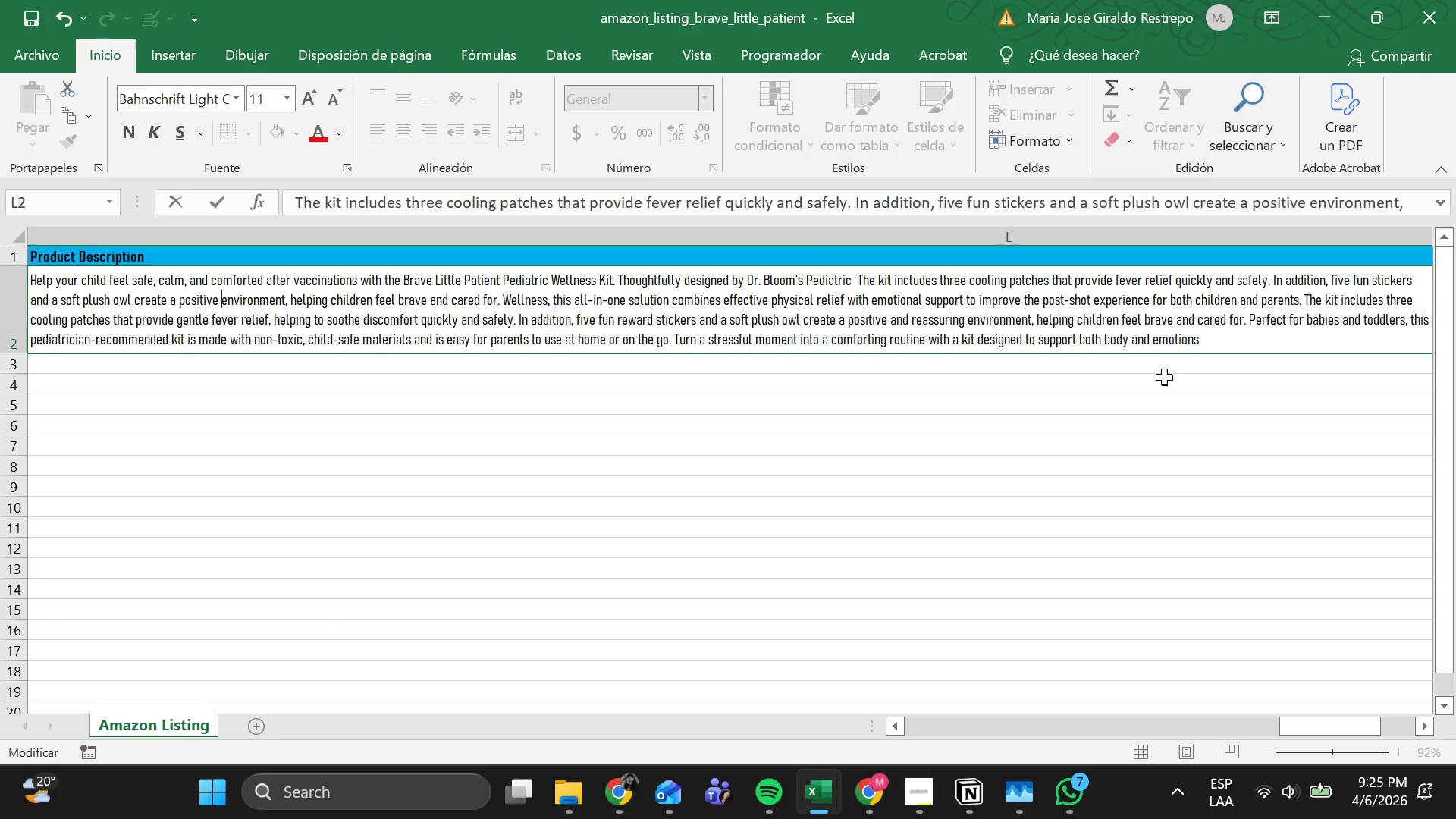 
left_click([862, 278])
 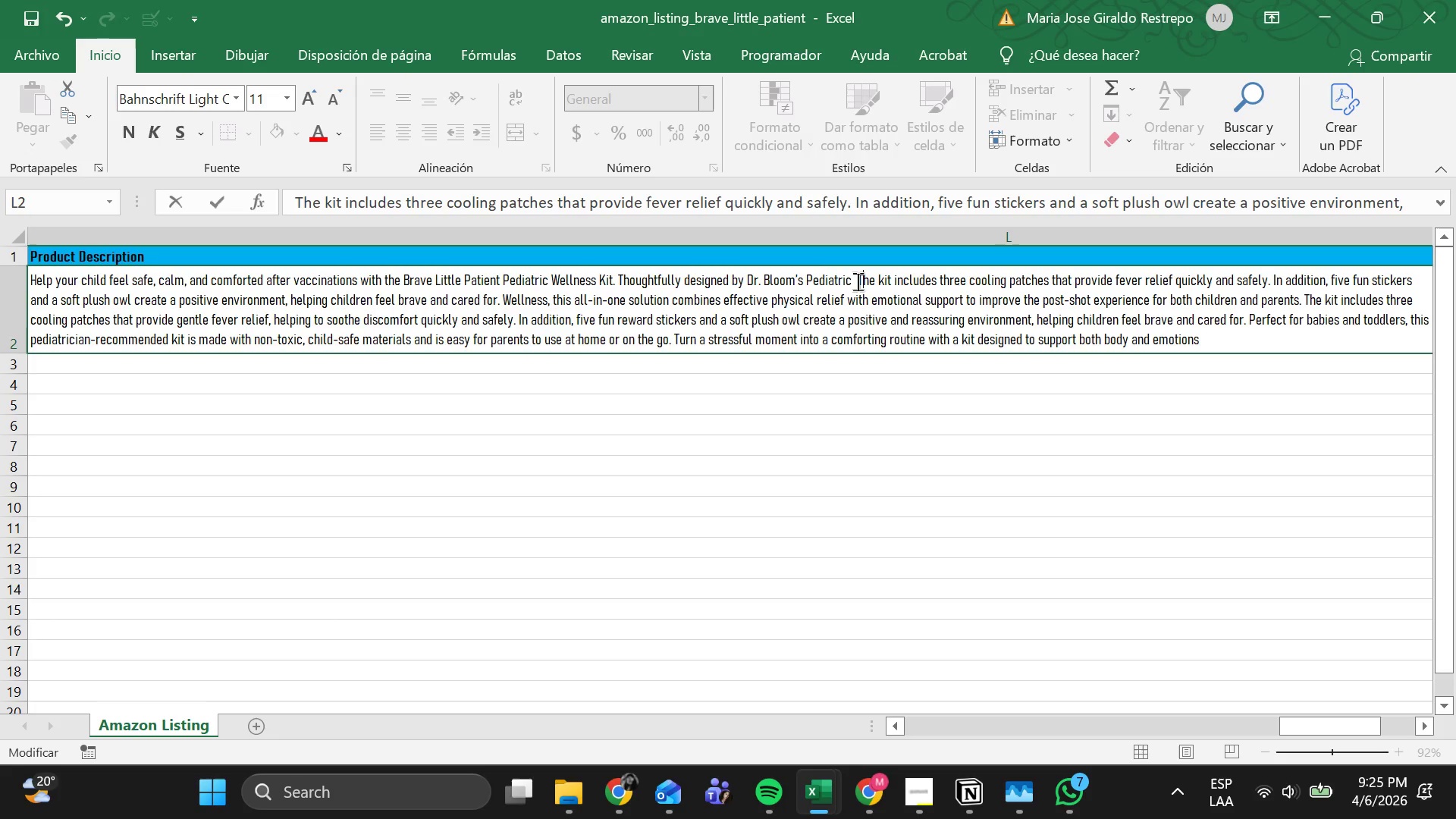 
left_click_drag(start_coordinate=[858, 281], to_coordinate=[1119, 284])
 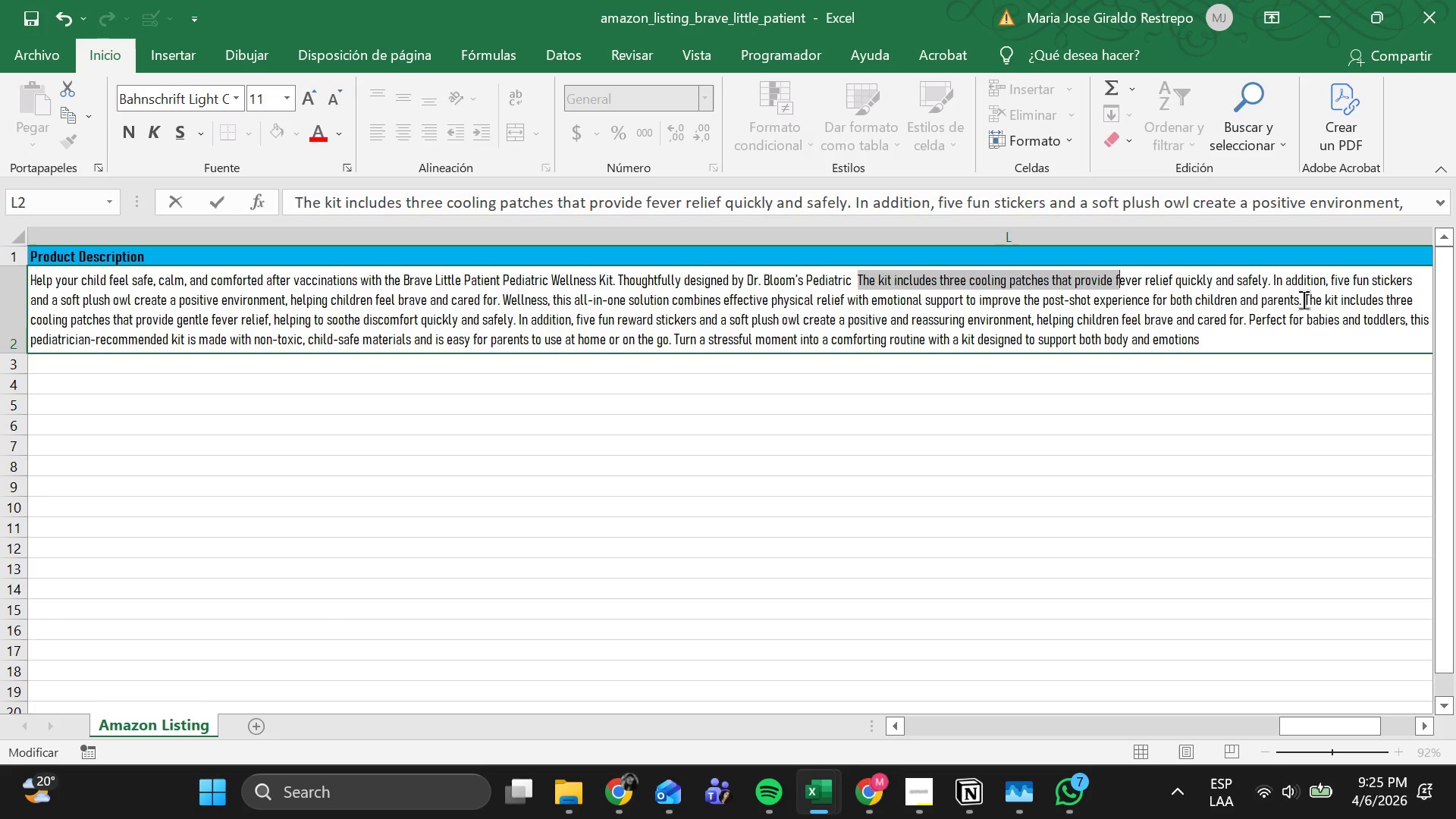 
left_click_drag(start_coordinate=[1304, 300], to_coordinate=[1249, 310])
 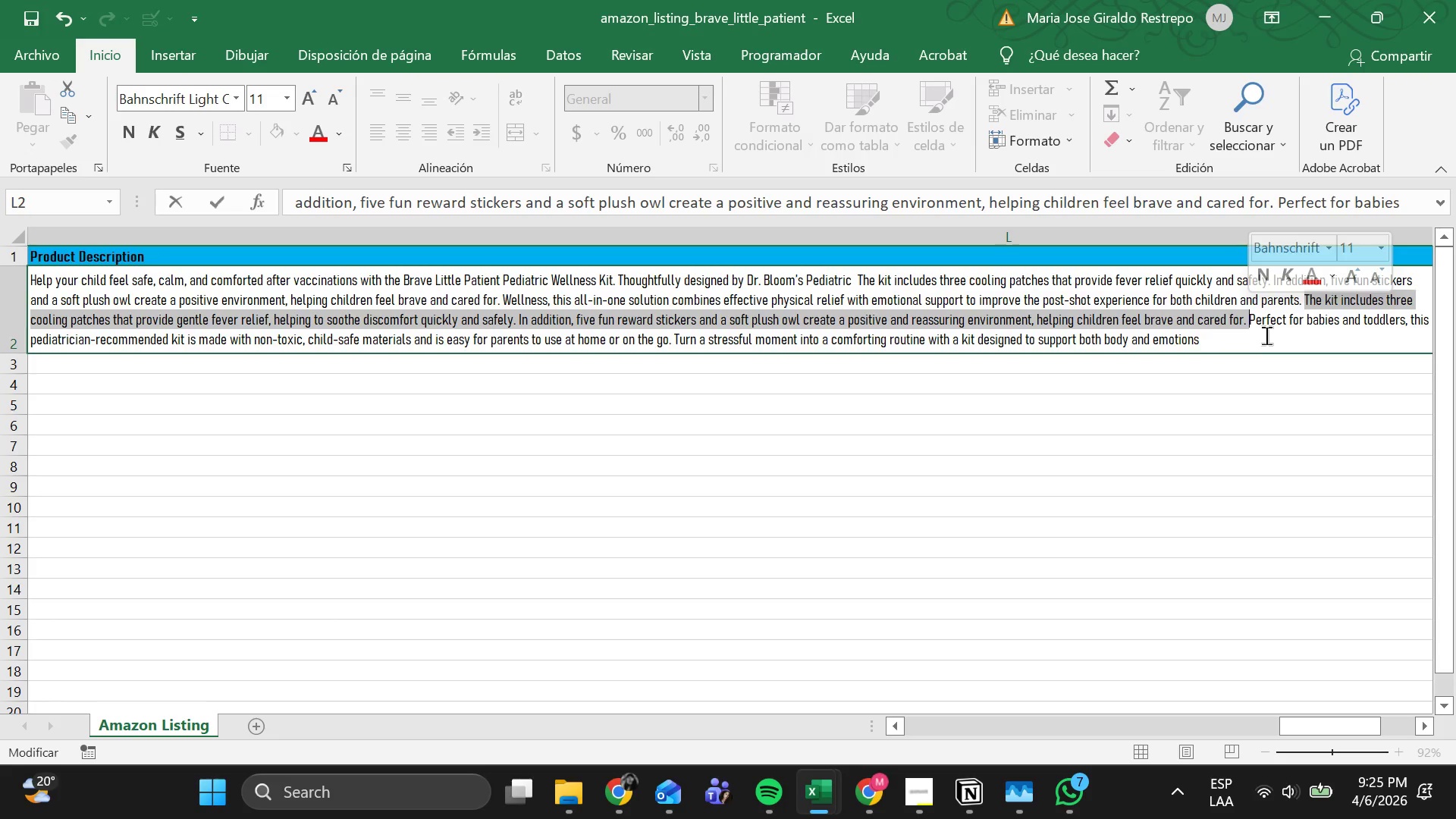 
key(Backspace)
 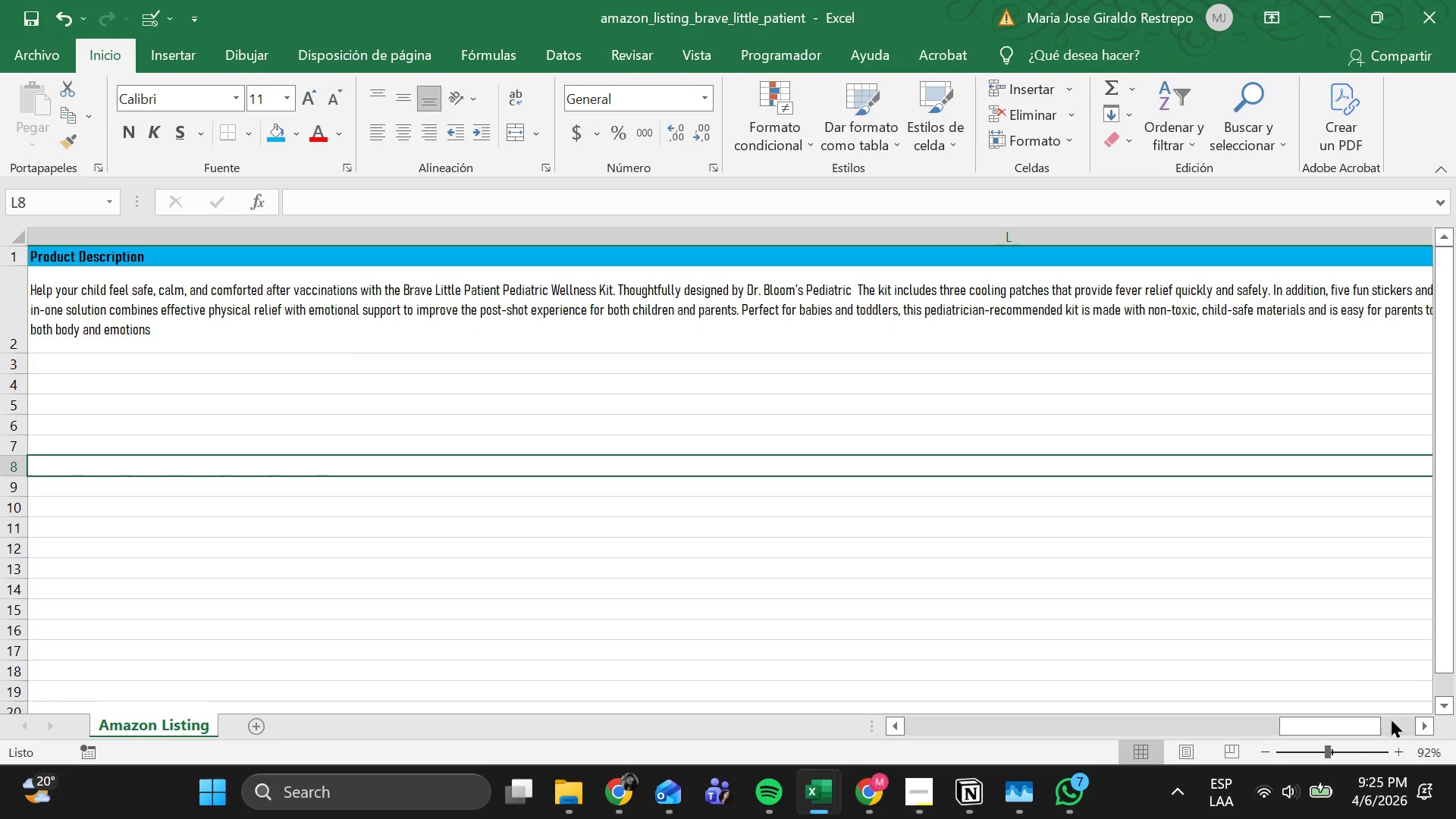 
left_click_drag(start_coordinate=[1335, 720], to_coordinate=[1360, 723])
 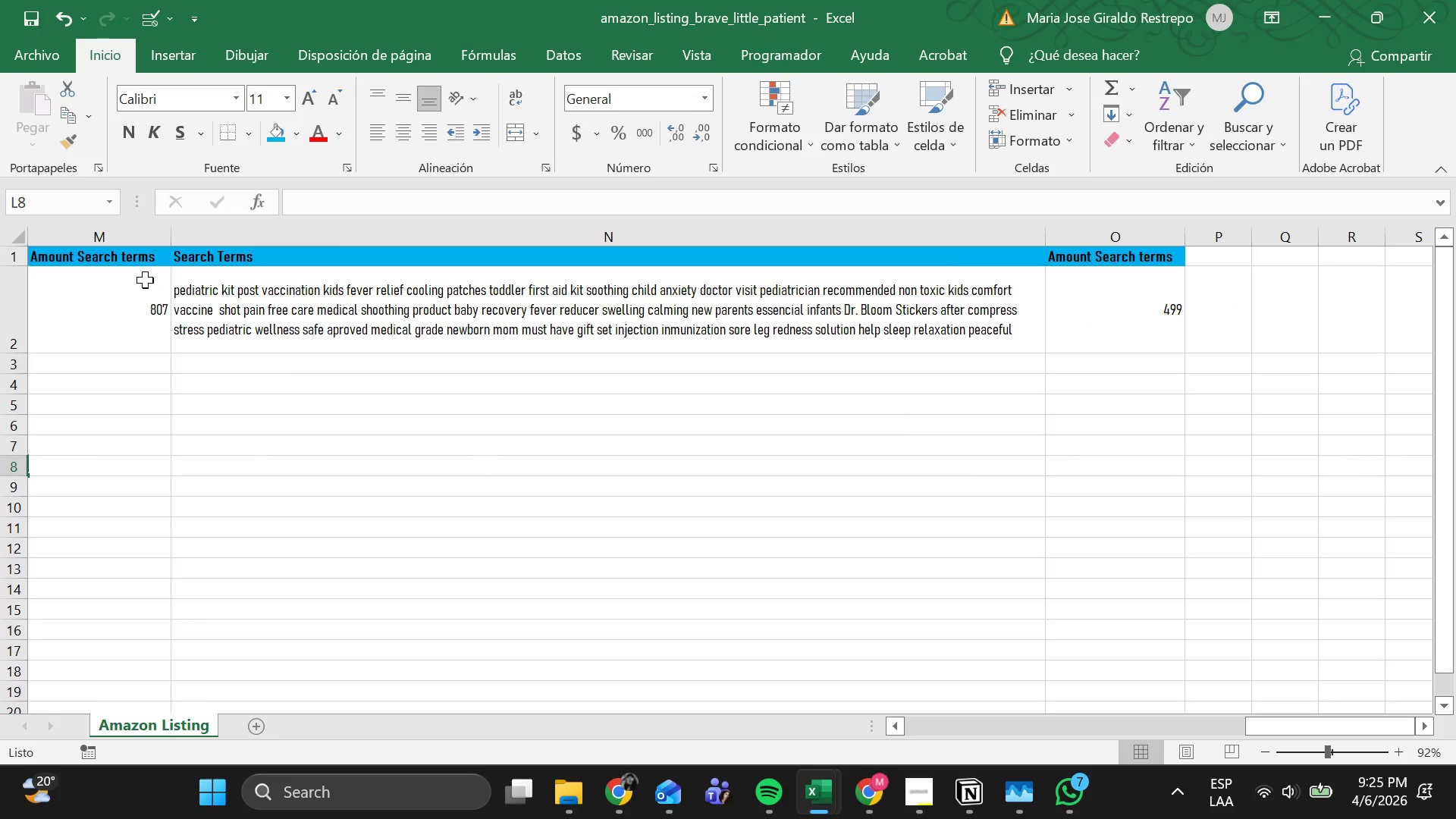 
left_click([140, 281])
 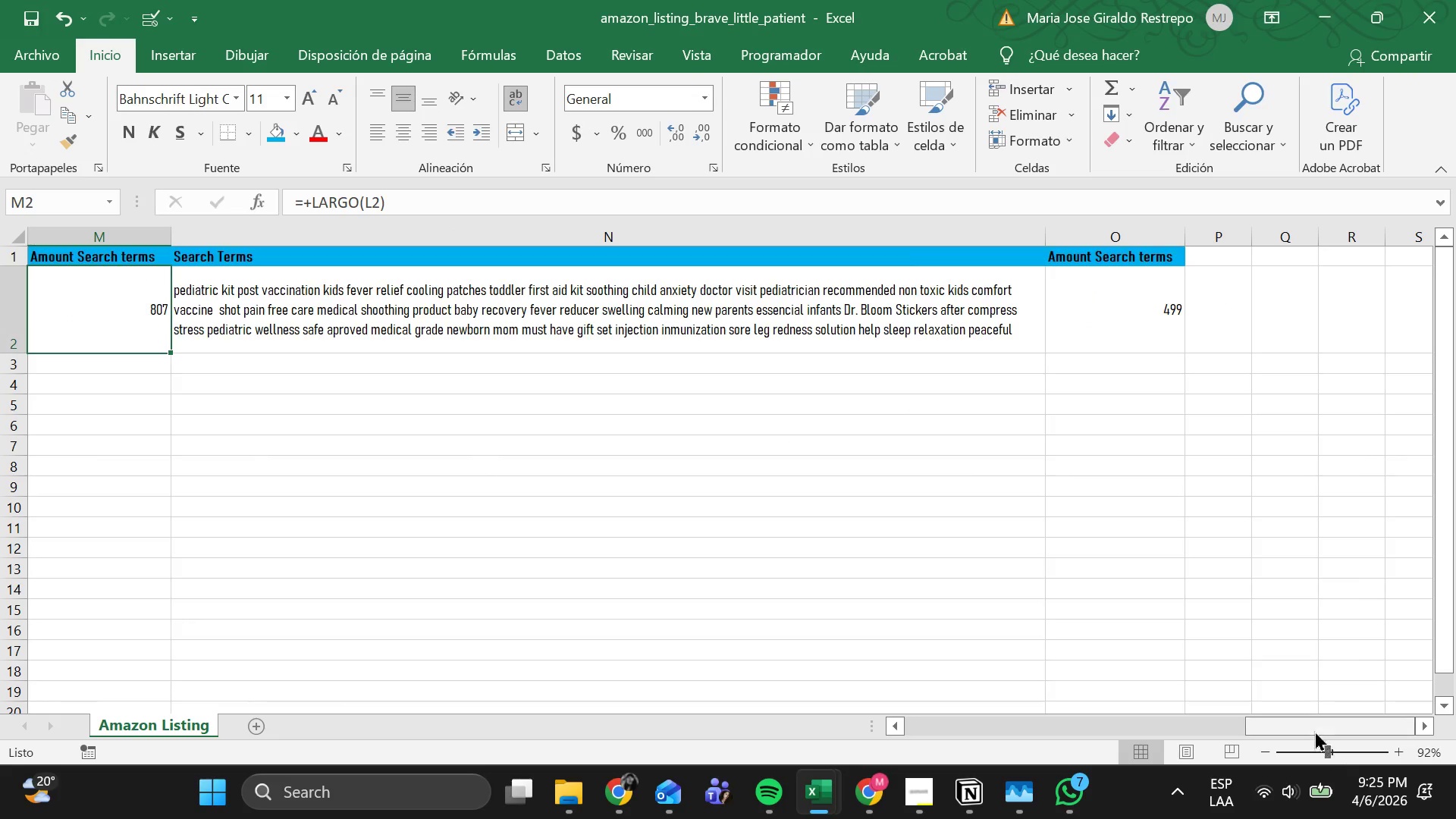 
left_click_drag(start_coordinate=[1310, 732], to_coordinate=[1279, 732])
 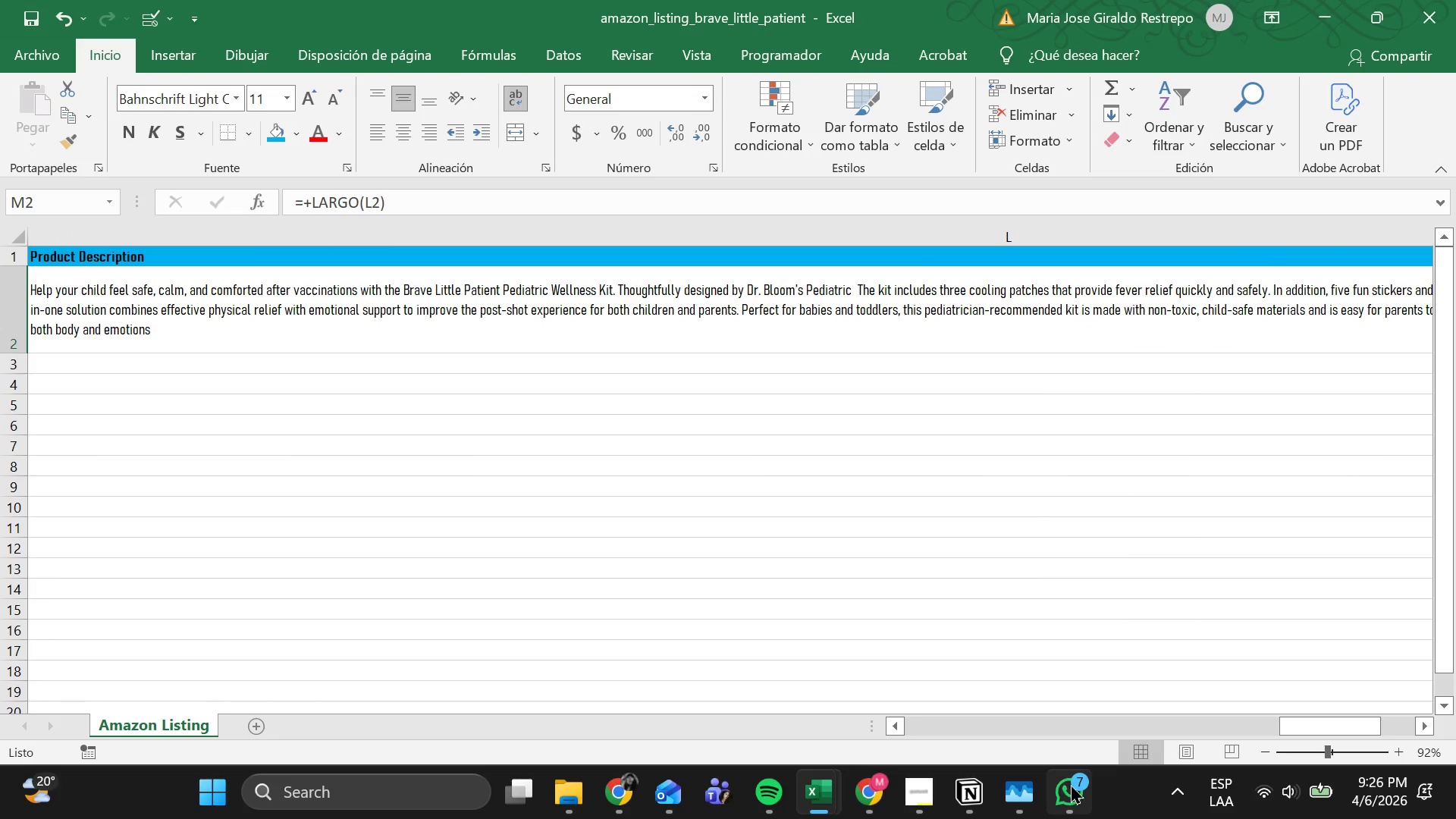 
left_click([1070, 783])
 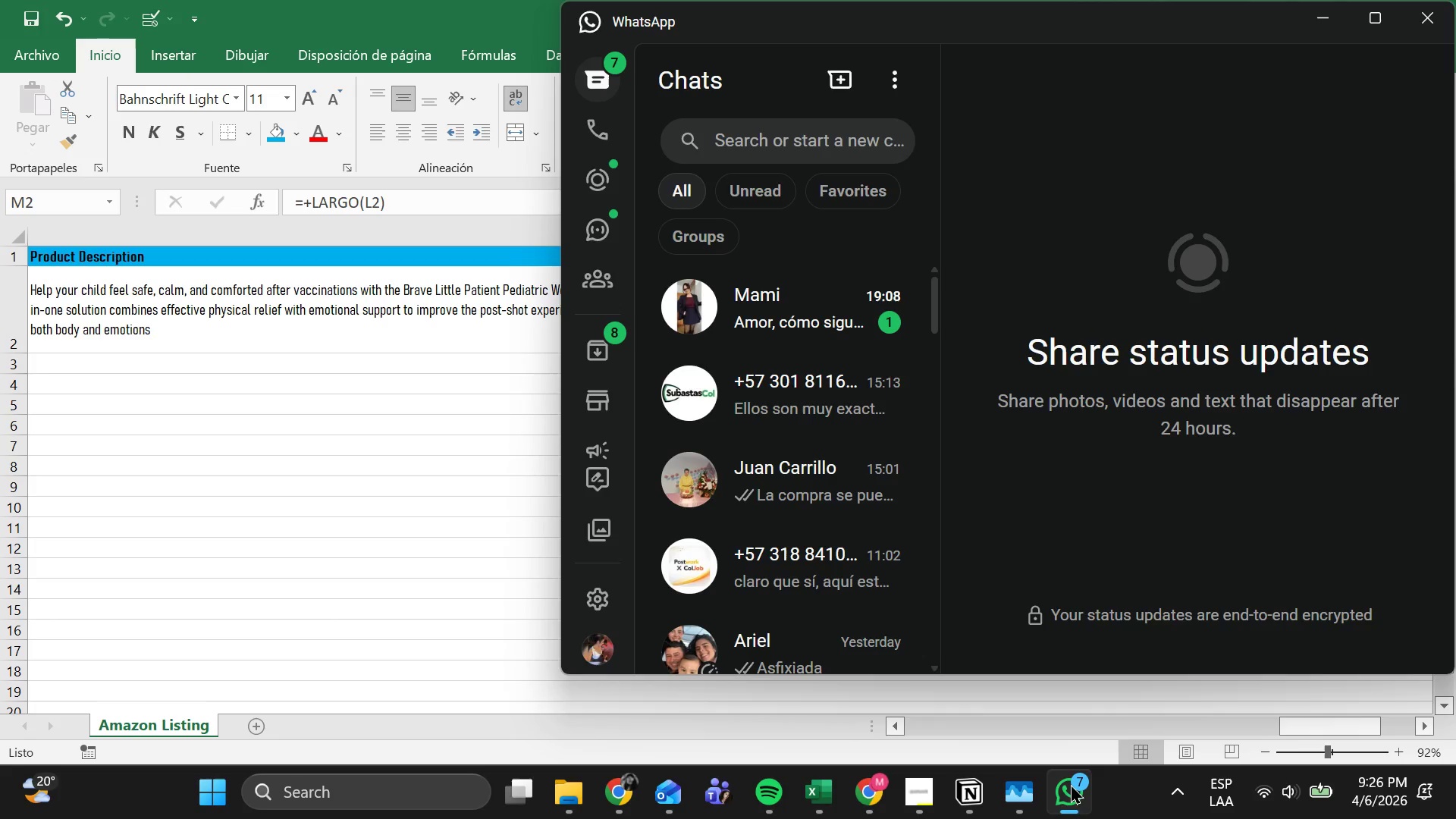 
left_click([1070, 783])
 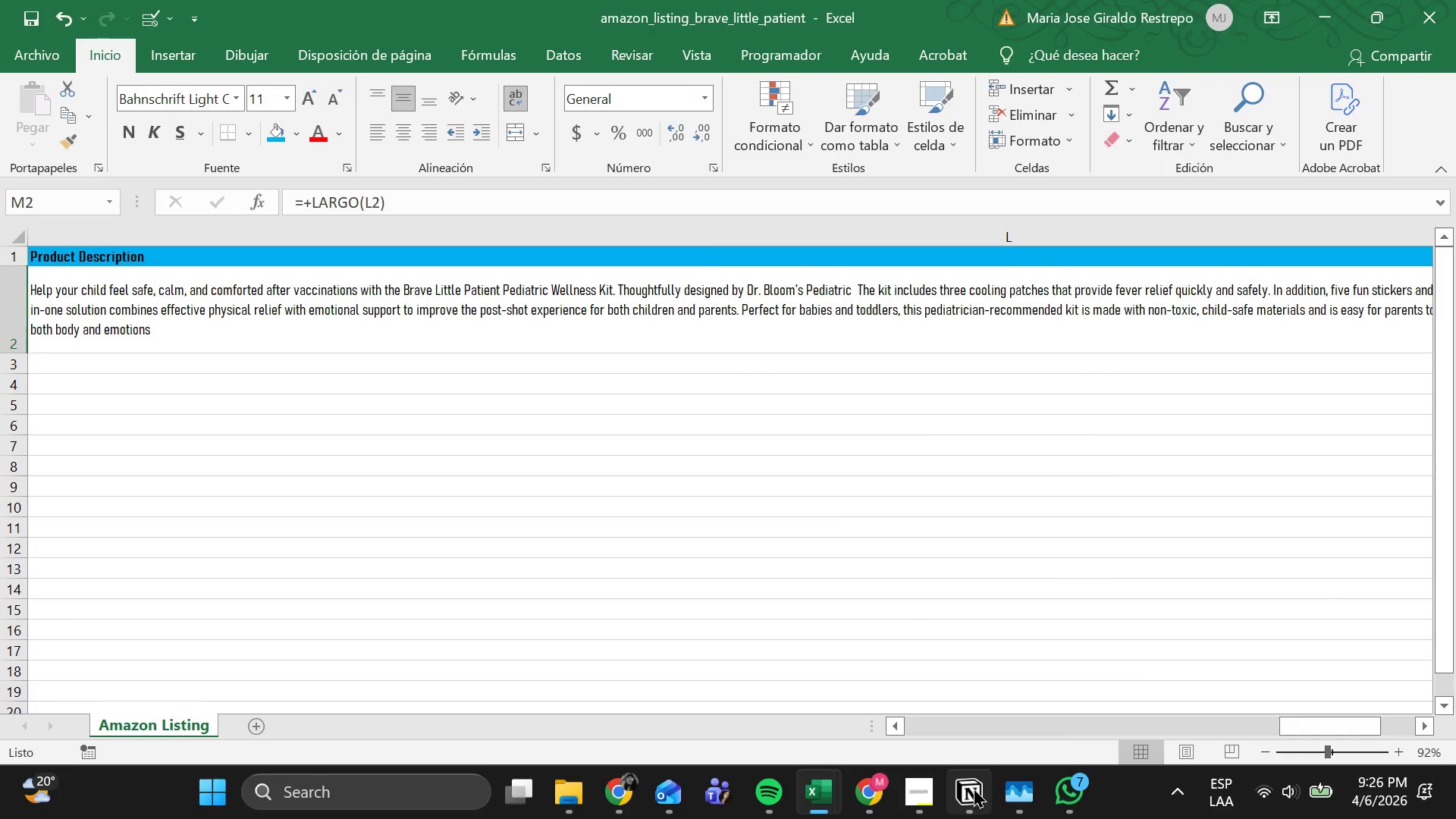 
left_click([973, 787])
 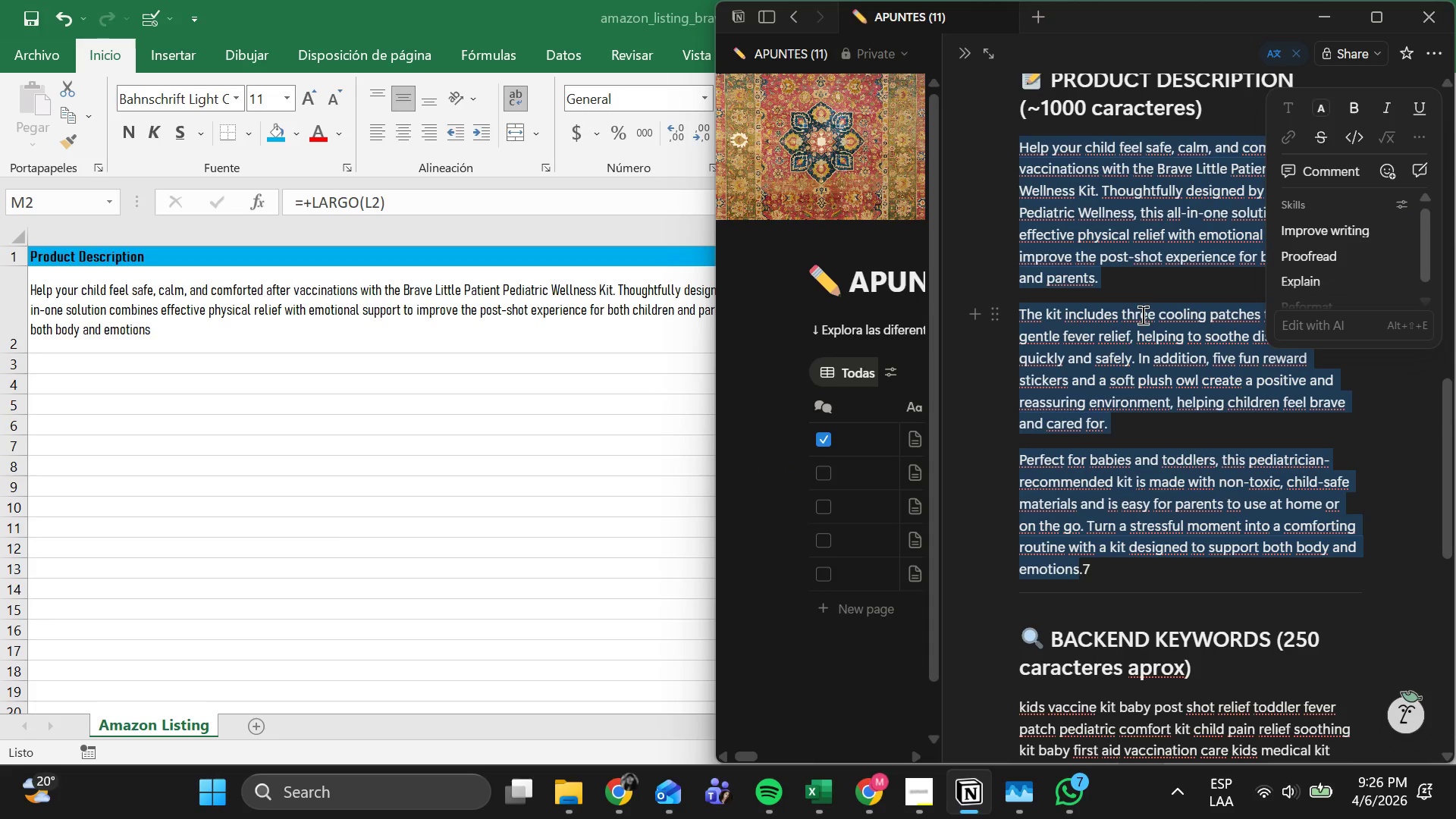 
left_click([1125, 269])
 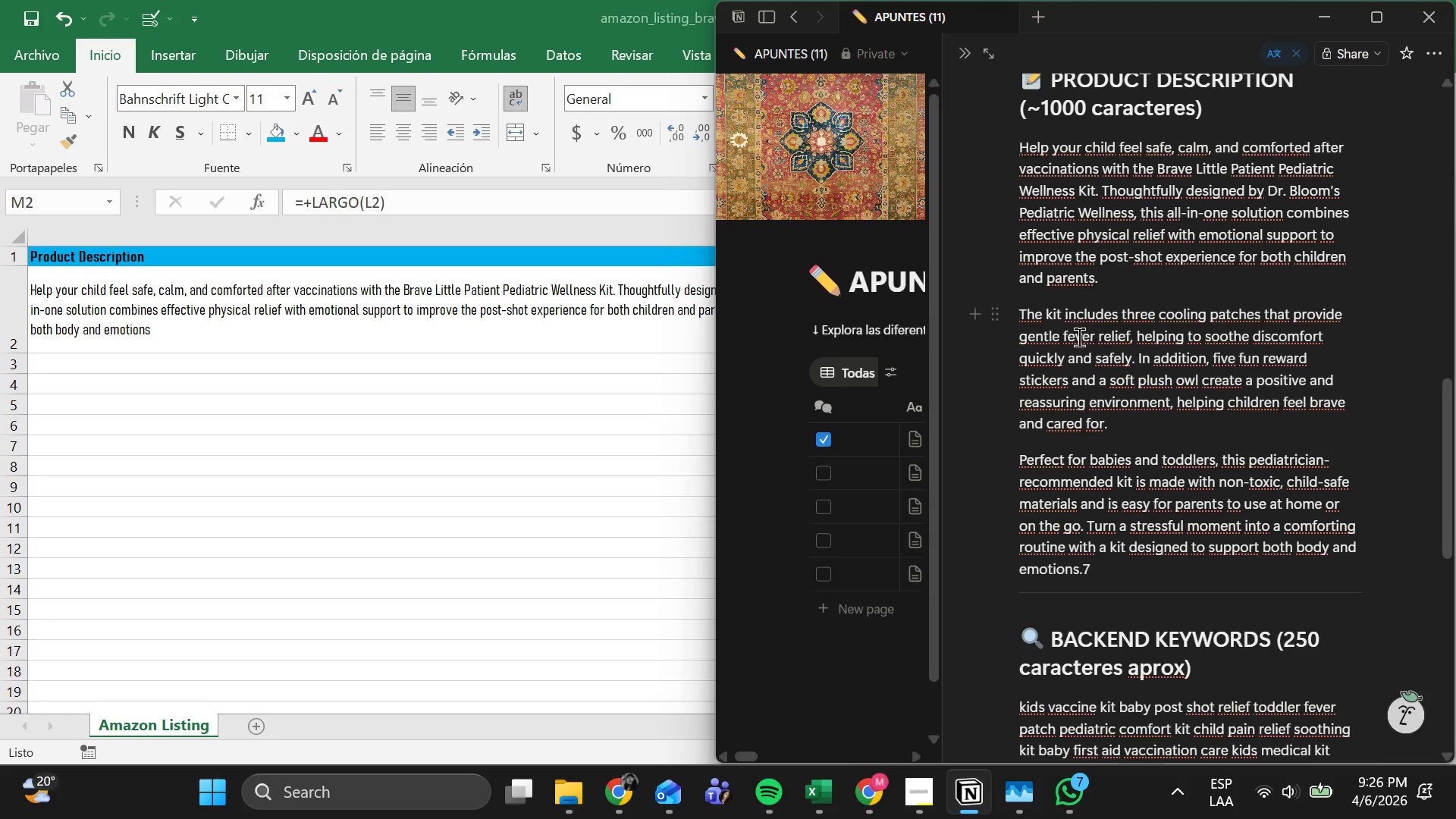 
left_click_drag(start_coordinate=[1118, 425], to_coordinate=[1018, 313])
 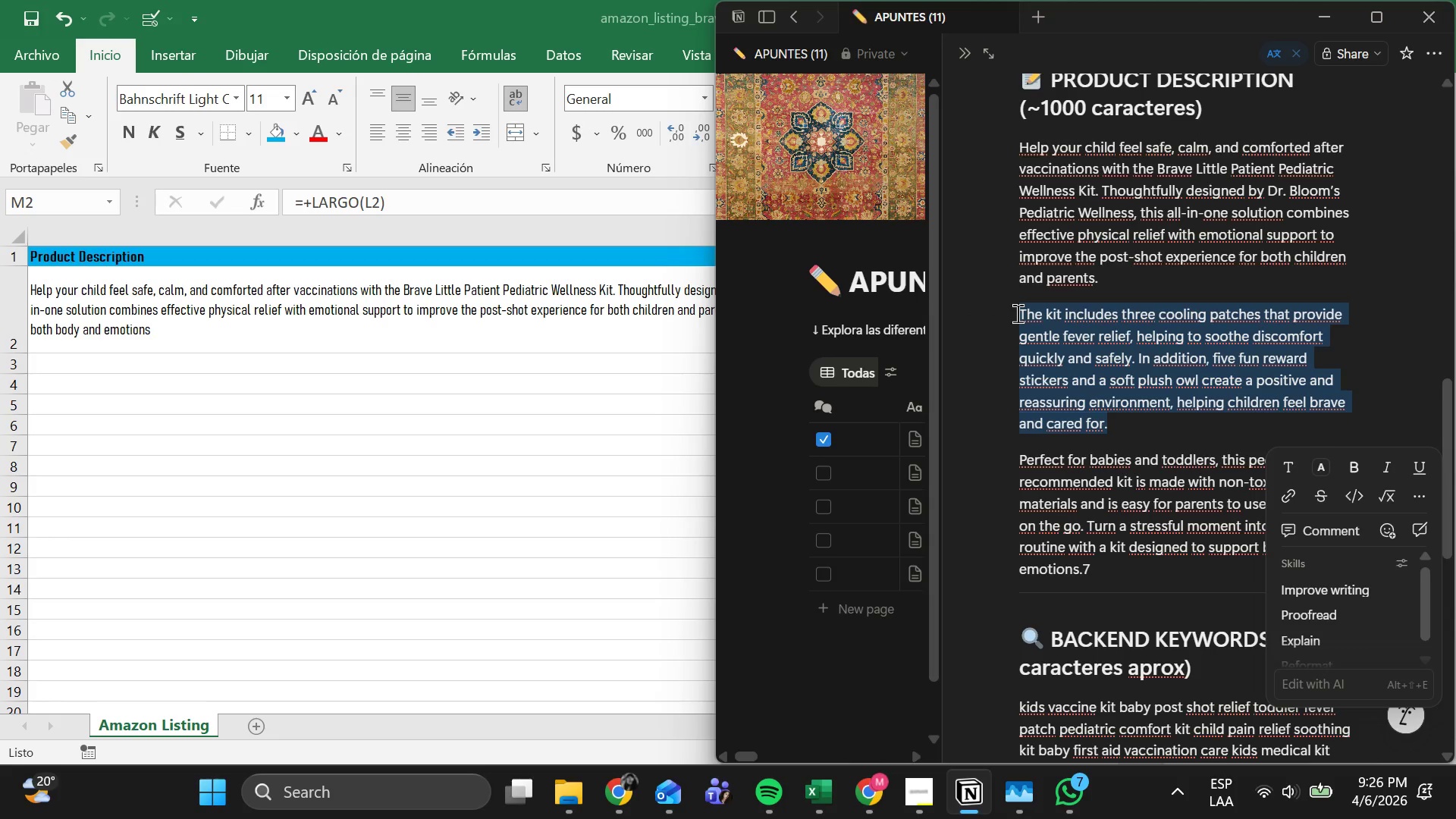 
key(Control+C)
 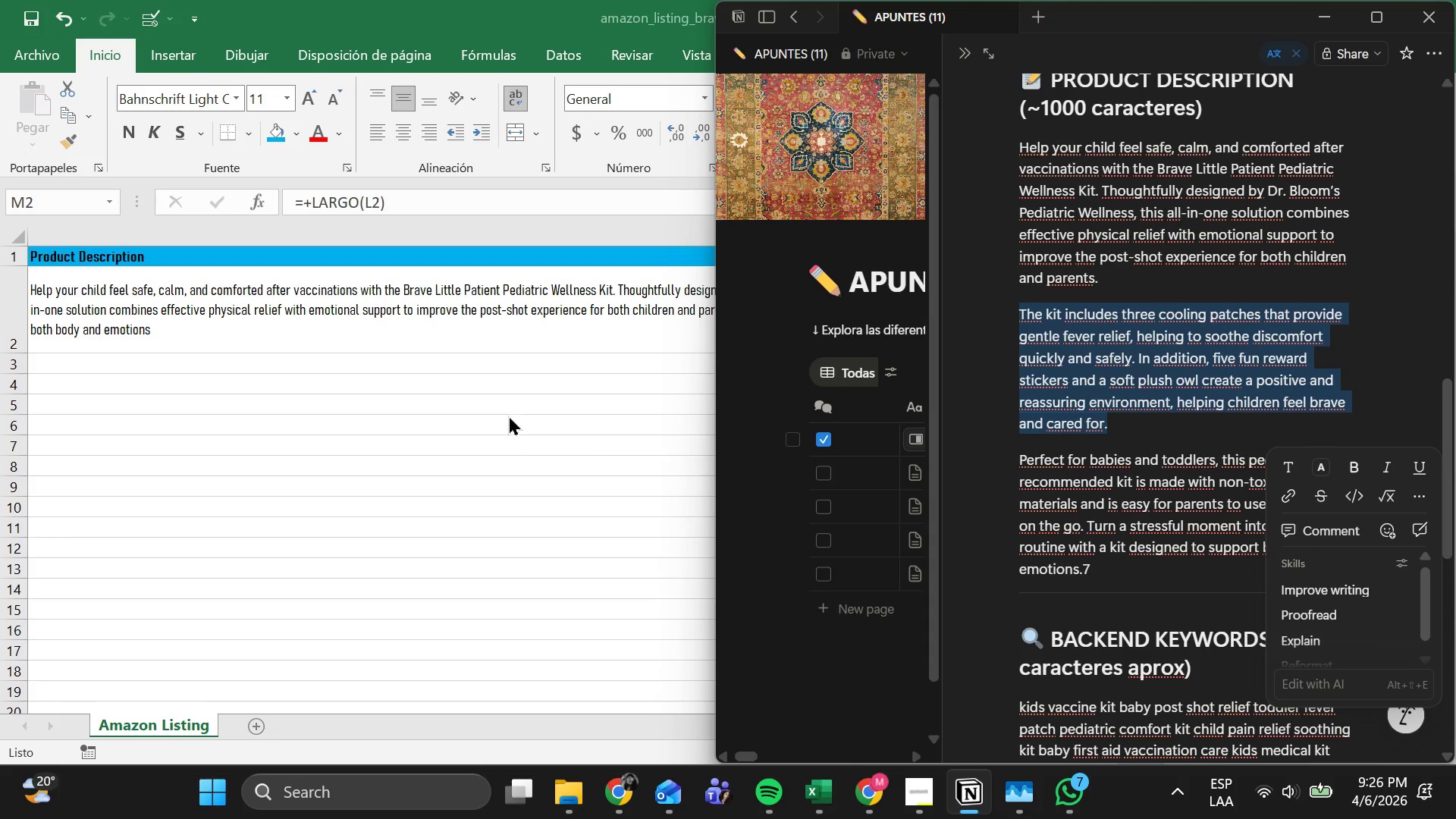 
left_click([508, 411])
 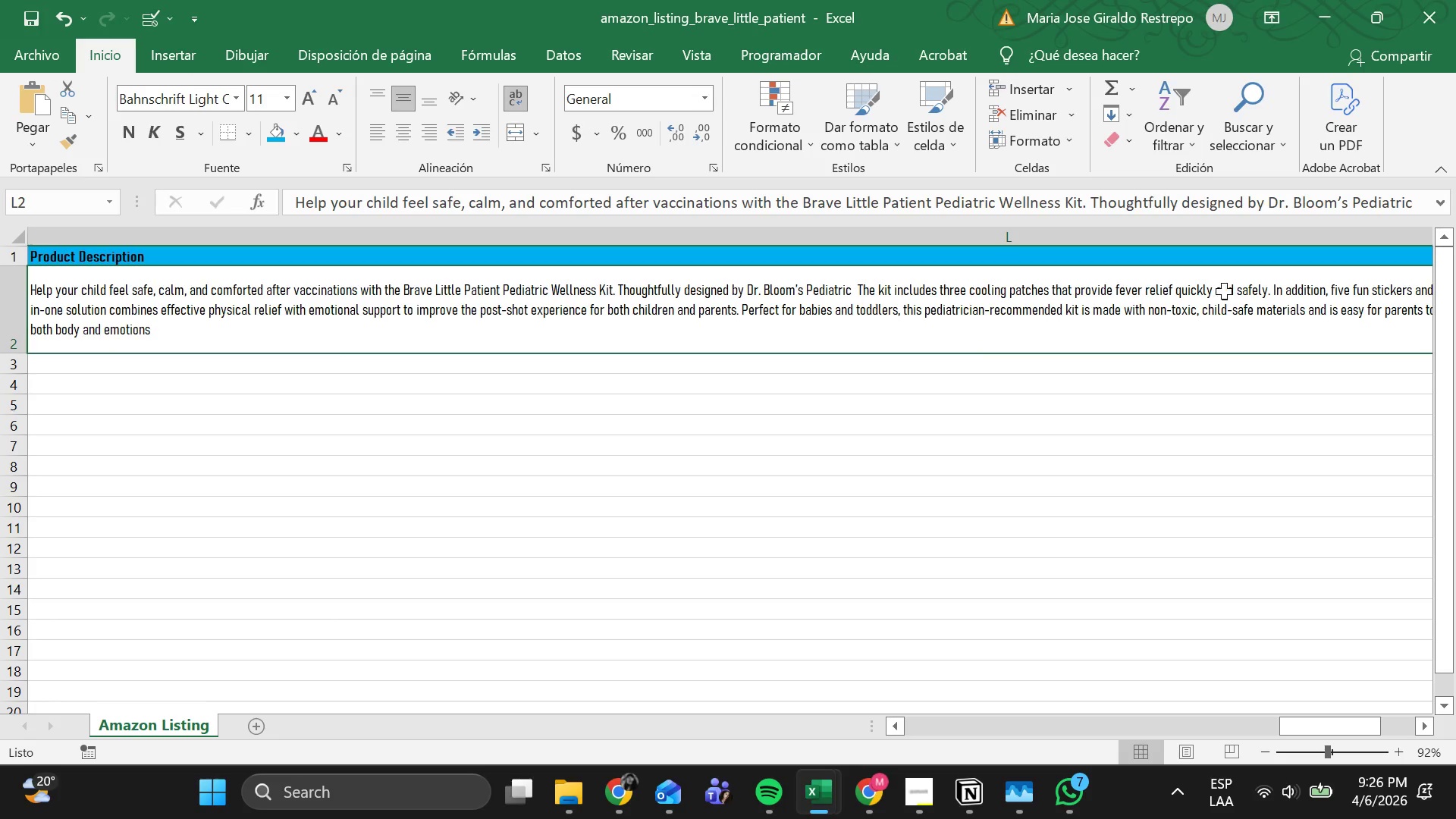 
left_click([1251, 294])
 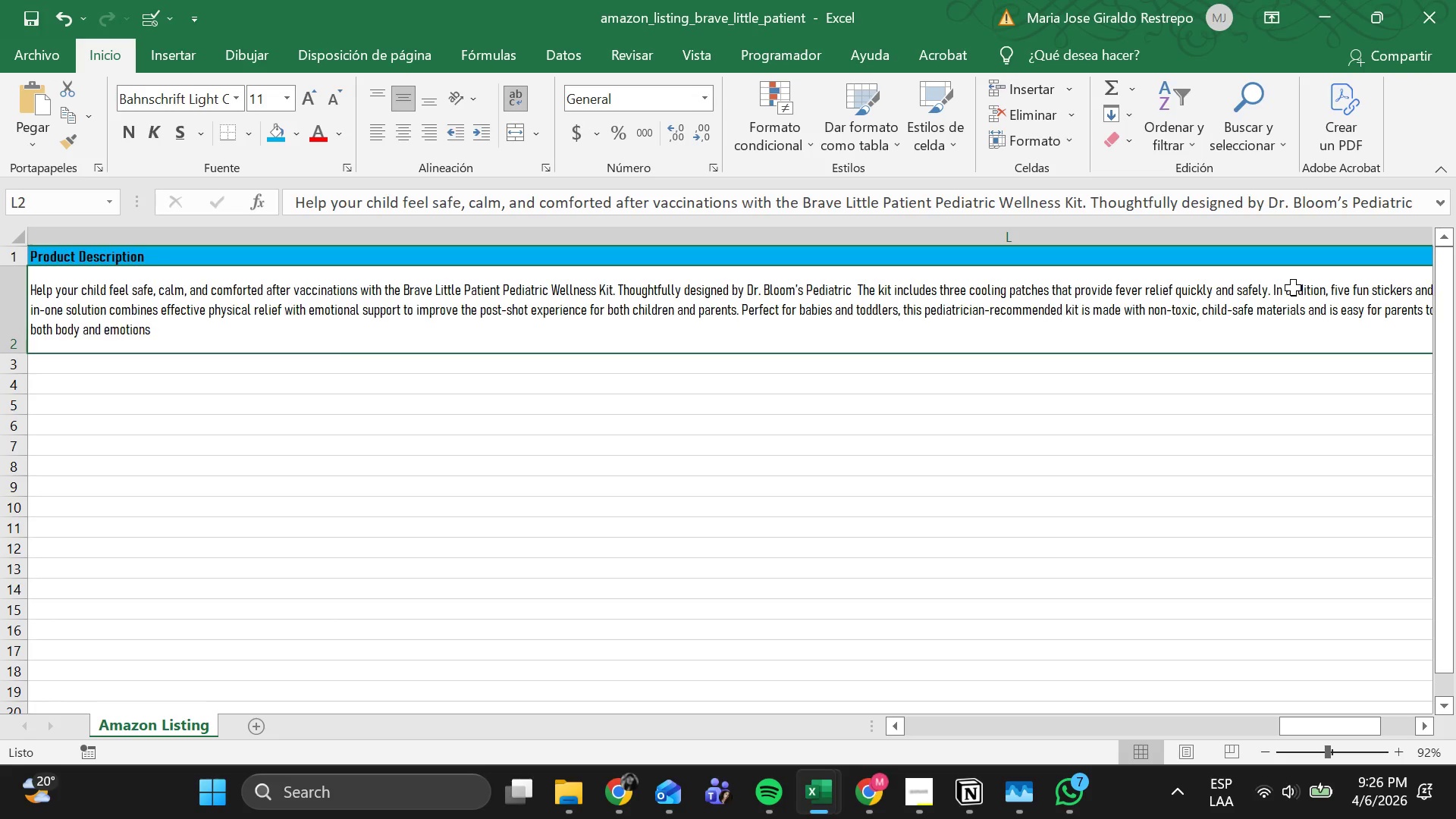 
double_click([1293, 287])
 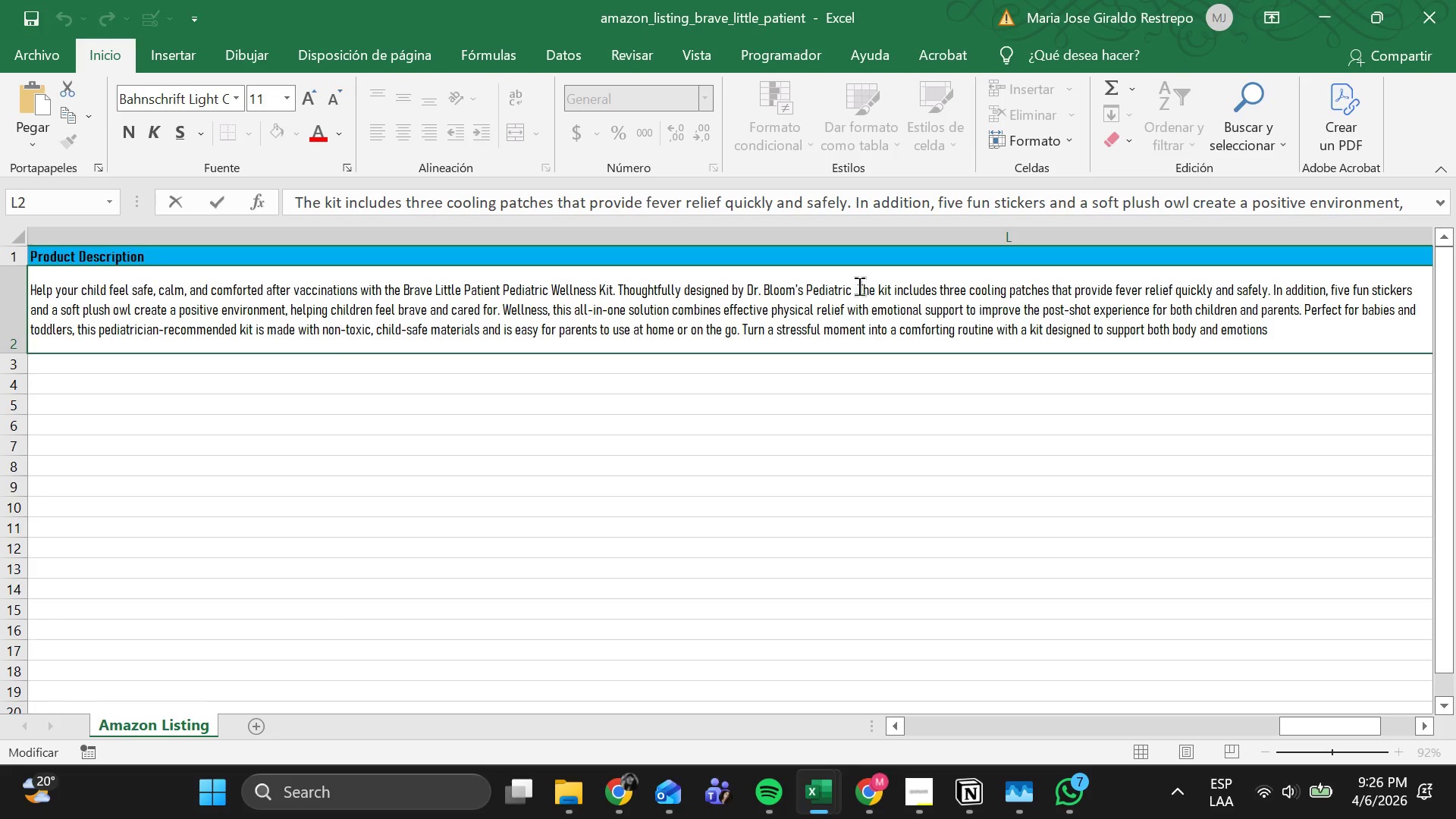 
left_click_drag(start_coordinate=[855, 286], to_coordinate=[498, 304])
 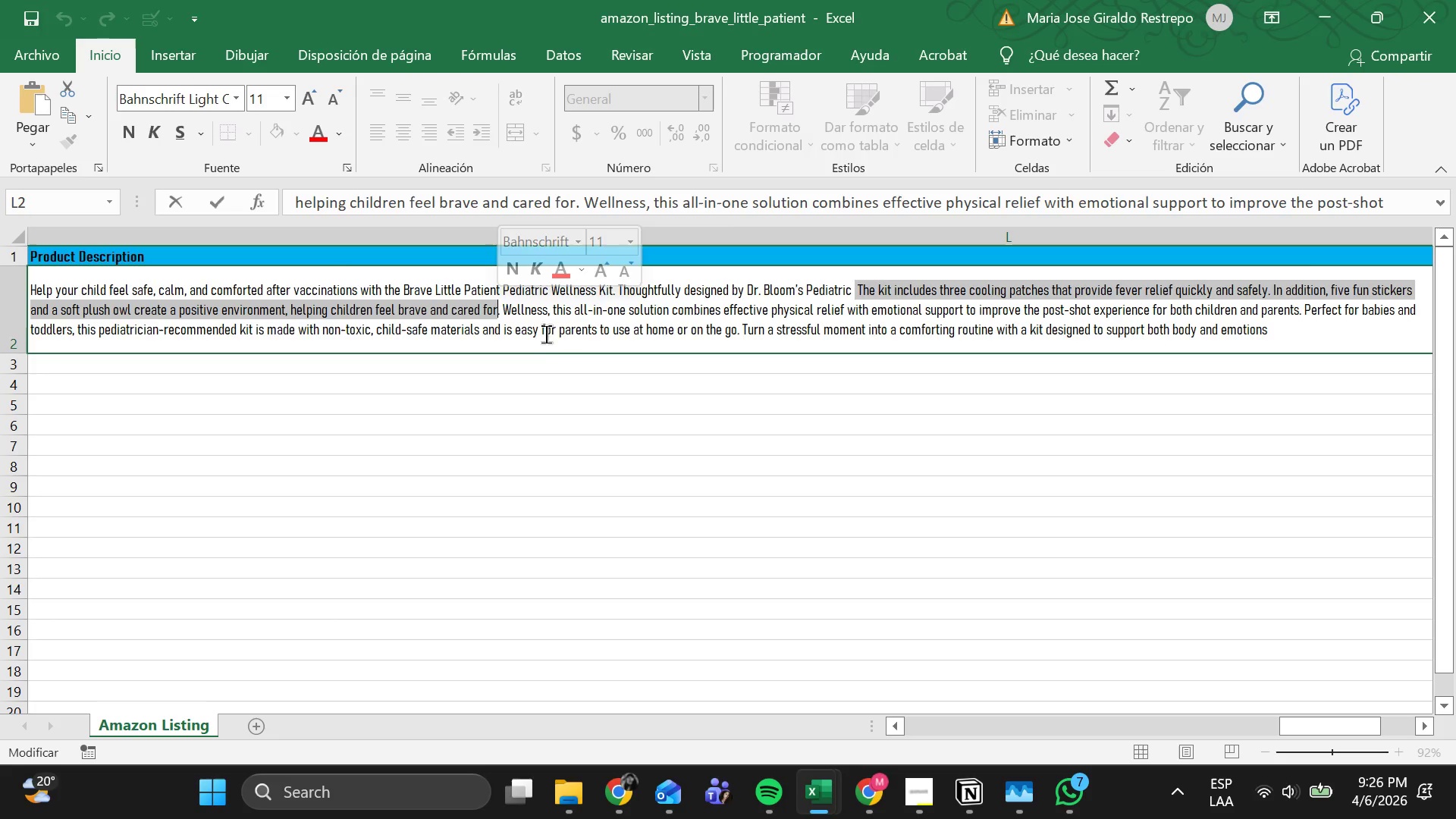 
key(Control+V)
 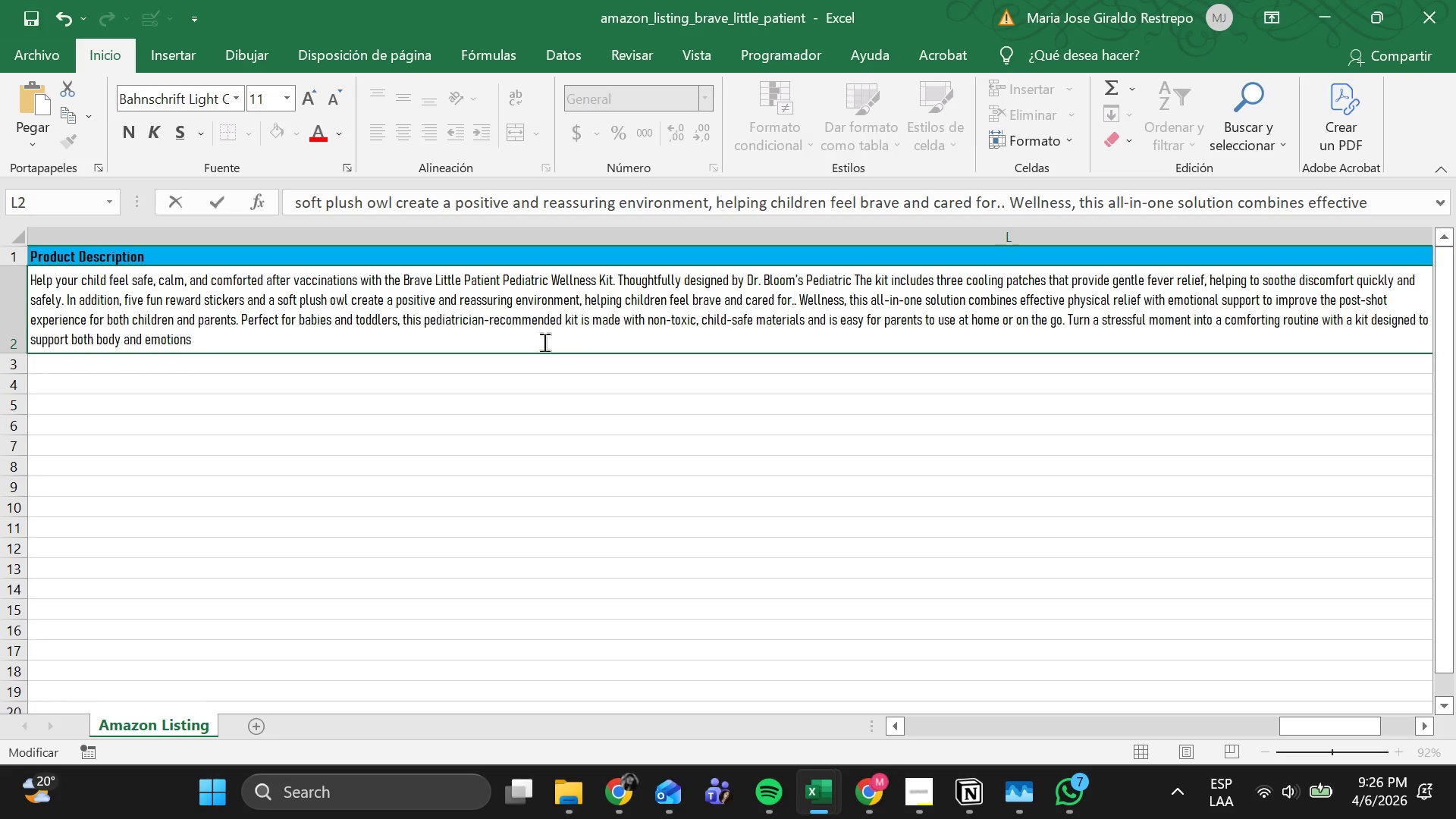 
key(Backspace)
 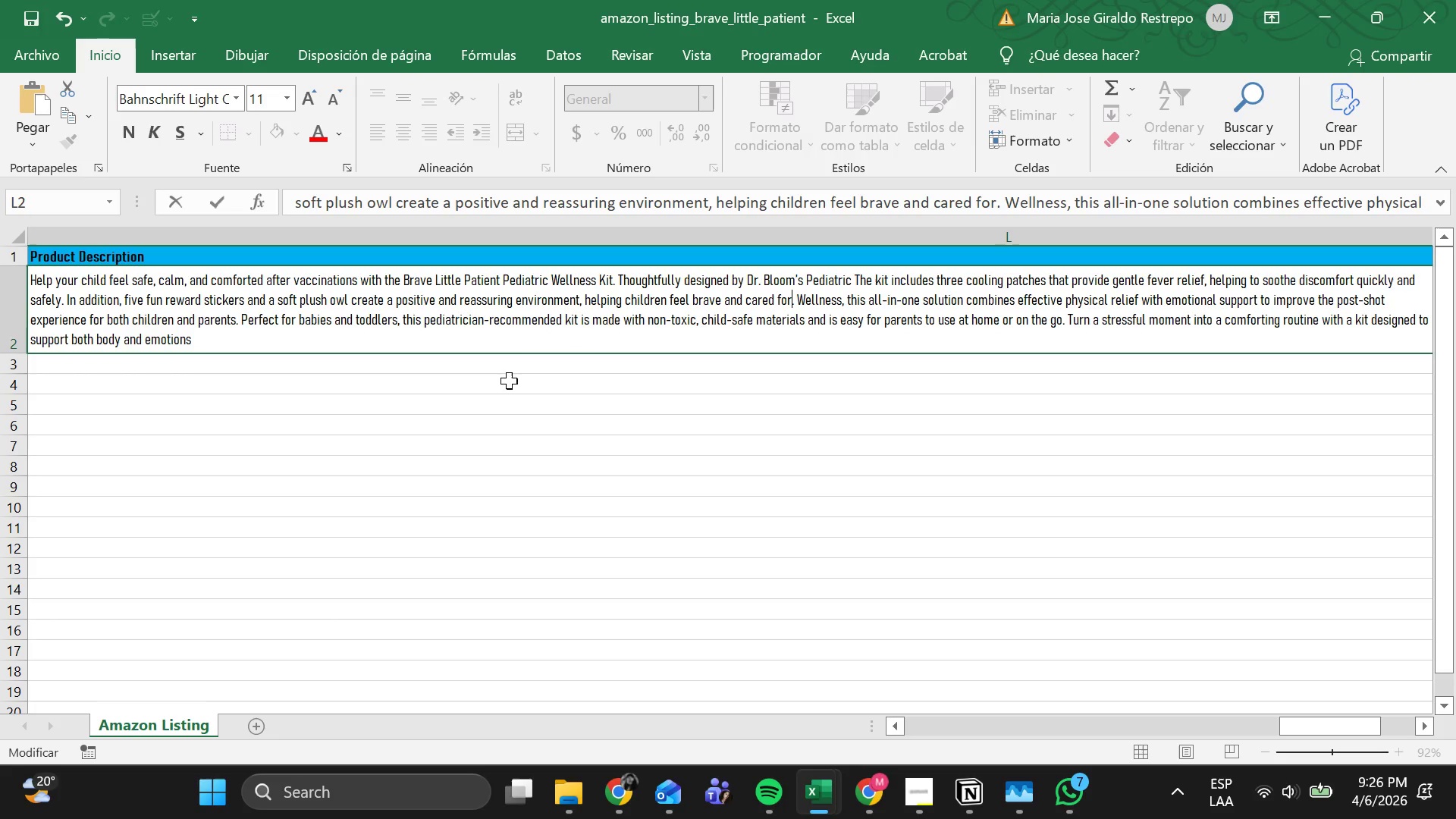 
left_click([492, 414])
 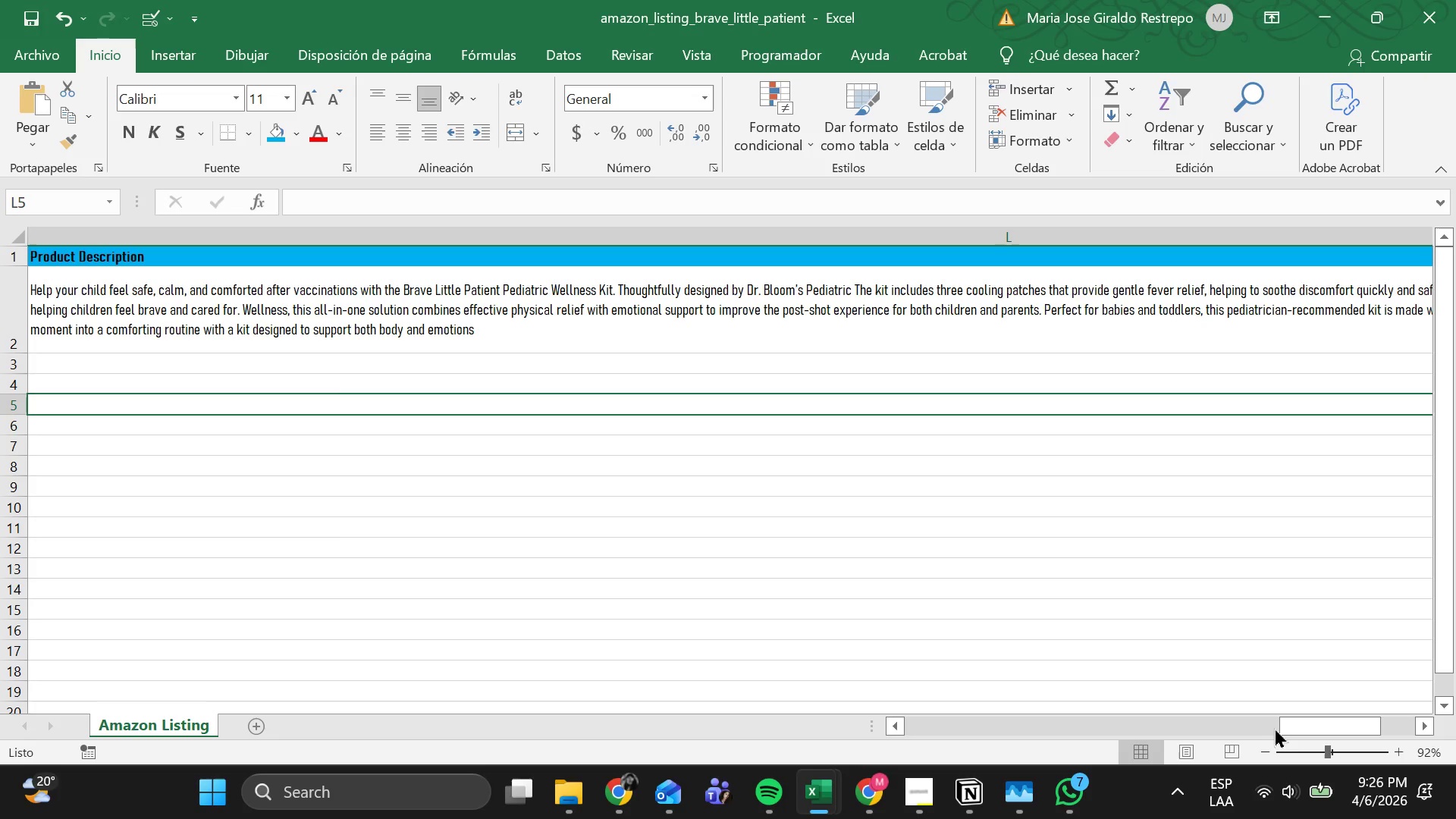 
left_click_drag(start_coordinate=[1295, 725], to_coordinate=[1321, 717])
 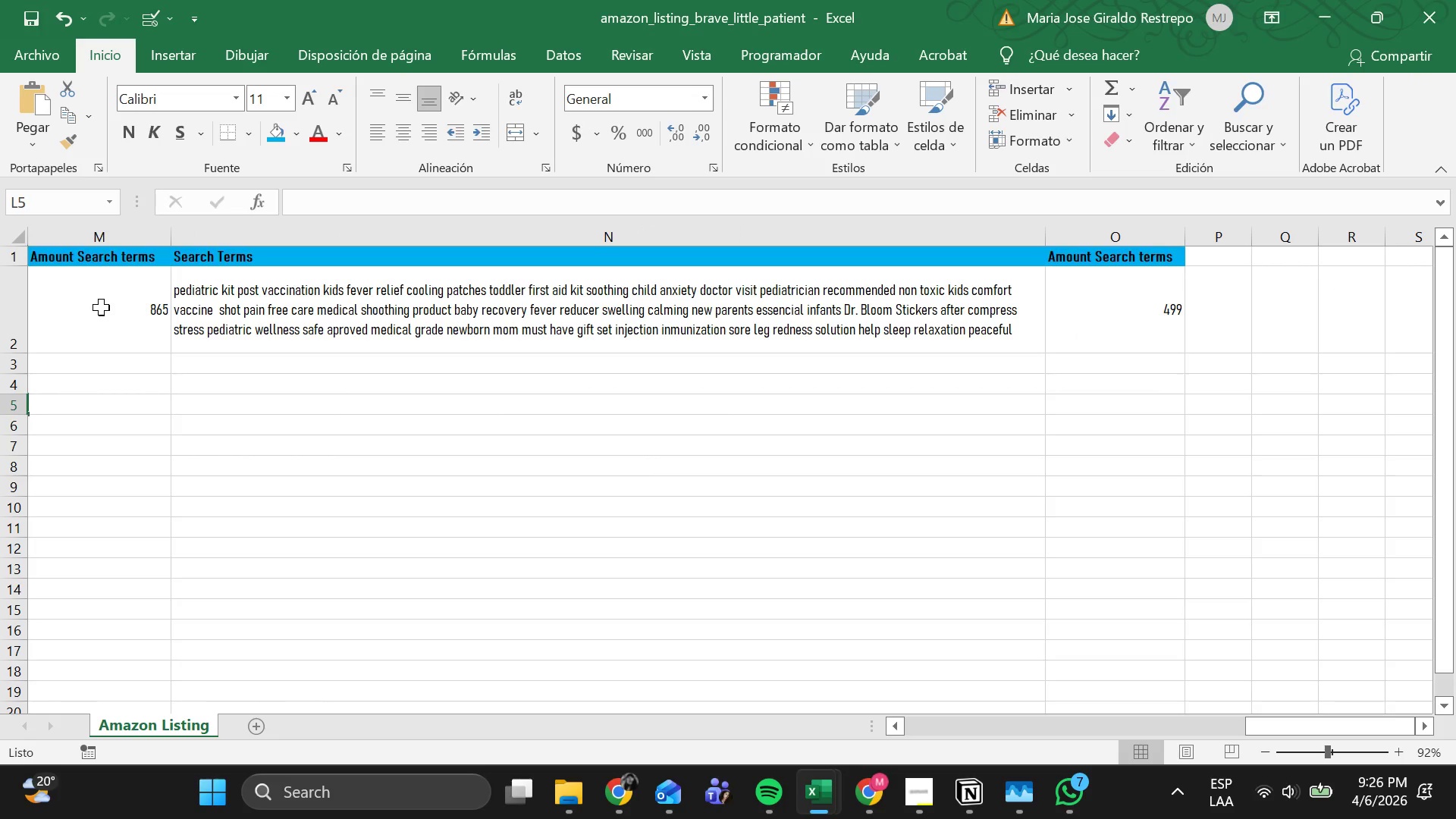 
left_click([101, 307])
 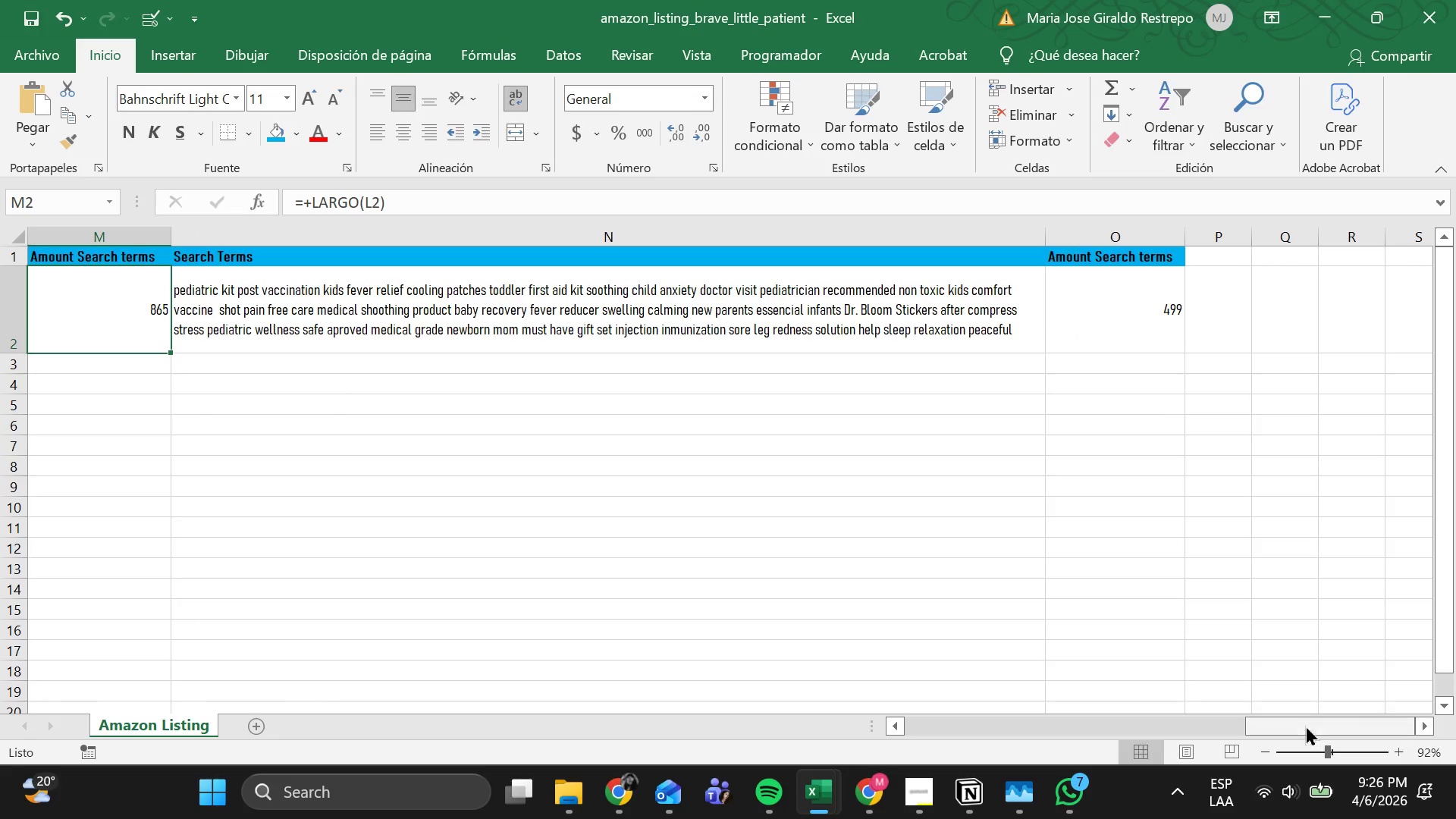 
left_click_drag(start_coordinate=[1303, 721], to_coordinate=[1090, 733])
 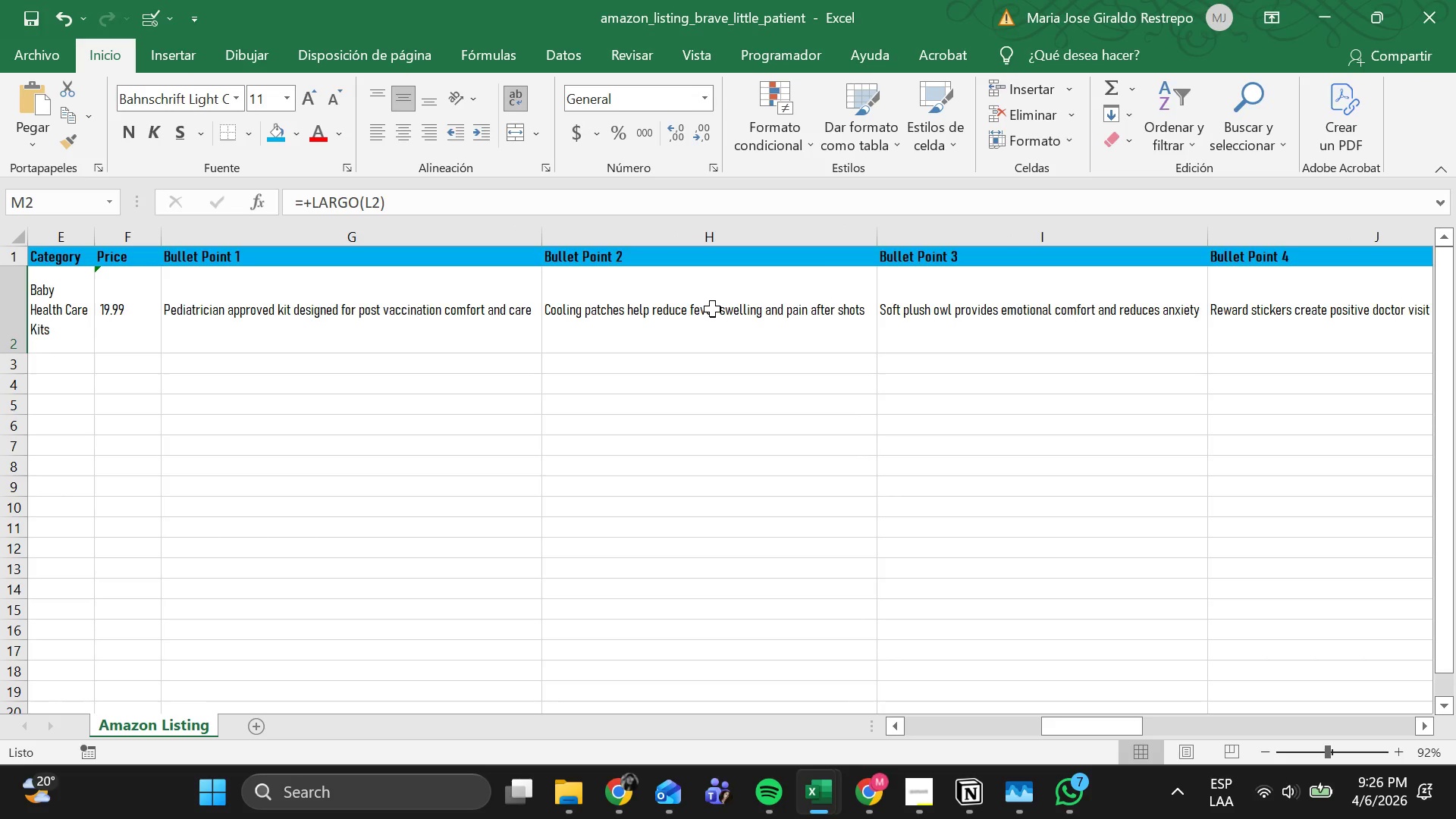 
left_click([712, 309])
 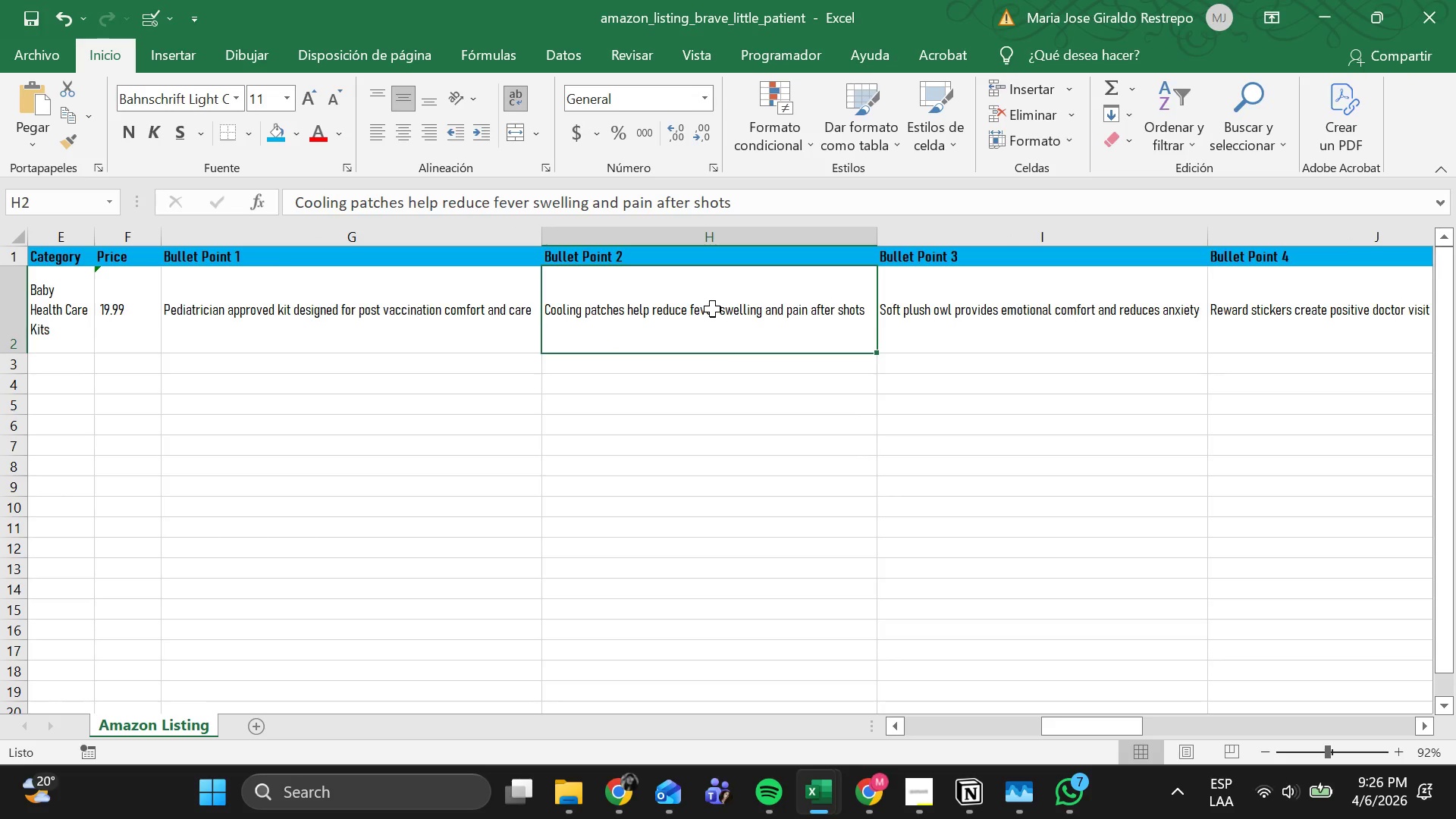 
wait(23.58)
 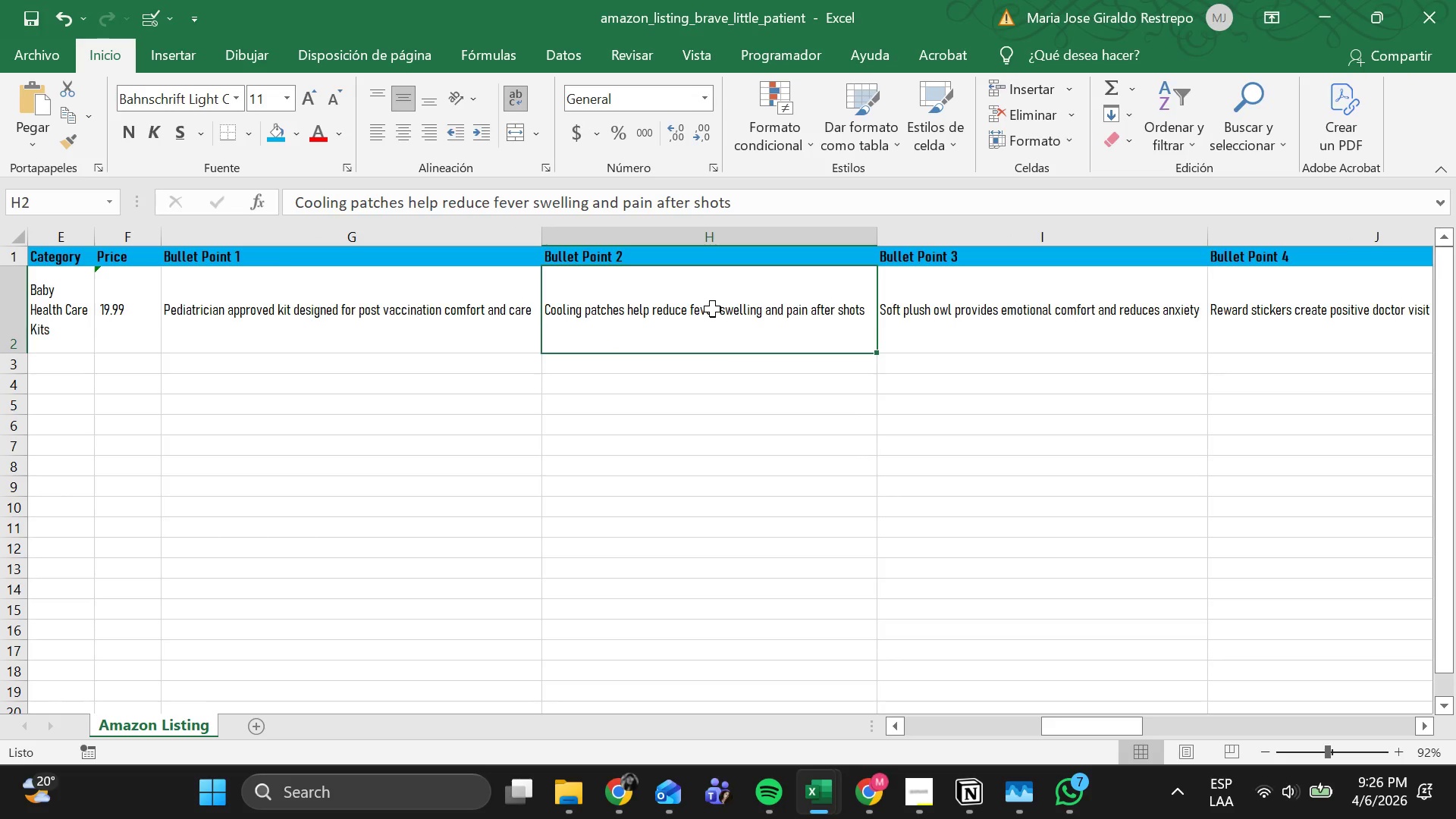 
type(Complete co)
key(Backspace)
key(Backspace)
type(Comfort Kit - Includes 3 cooling patches, 5 rewards stc)
key(Backspace)
type(ickers, and)
key(Backspace)
key(Backspace)
key(Backspace)
key(Backspace)
key(Backspace)
type( anf 1 soft pls)
key(Backspace)
type(us owl to shoote )
key(Backspace)
key(Backspace)
key(Backspace)
key(Backspace)
key(Backspace)
key(Backspace)
type(ot)
 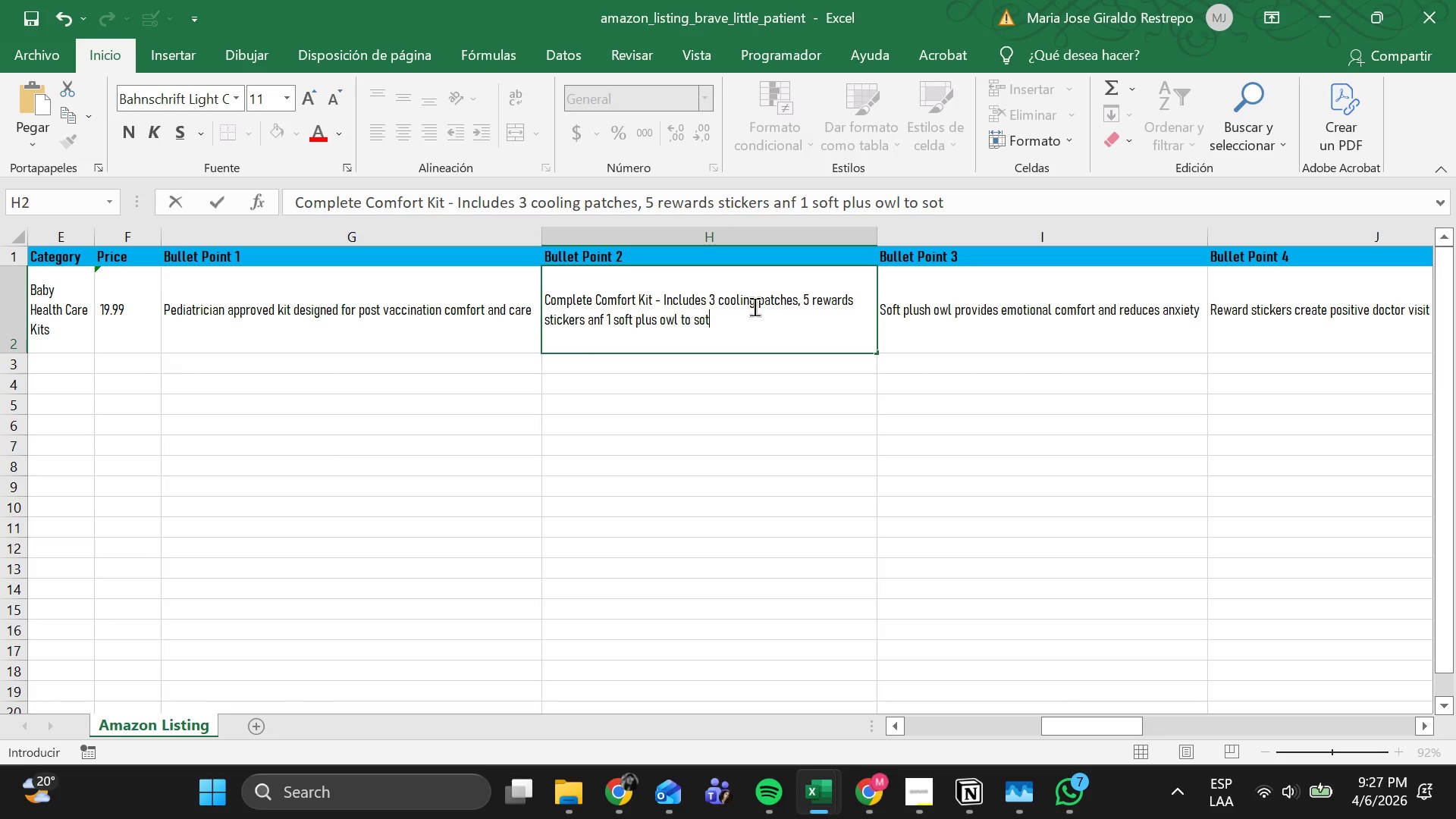 
key(Backspace)
type(othe andcon)
key(Backspace)
type(mfortyour child after vaccination)
 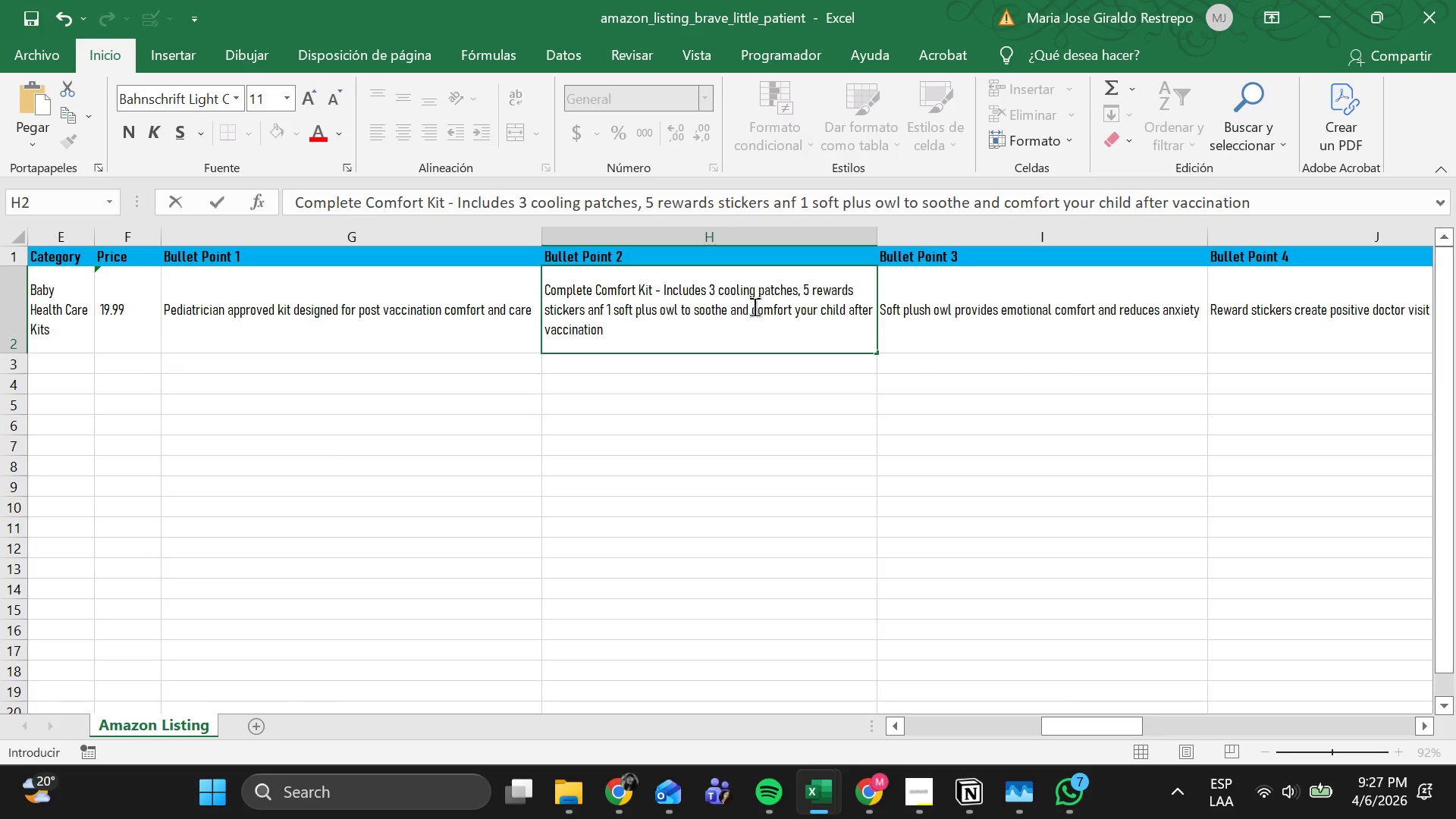 
left_click([443, 298])
 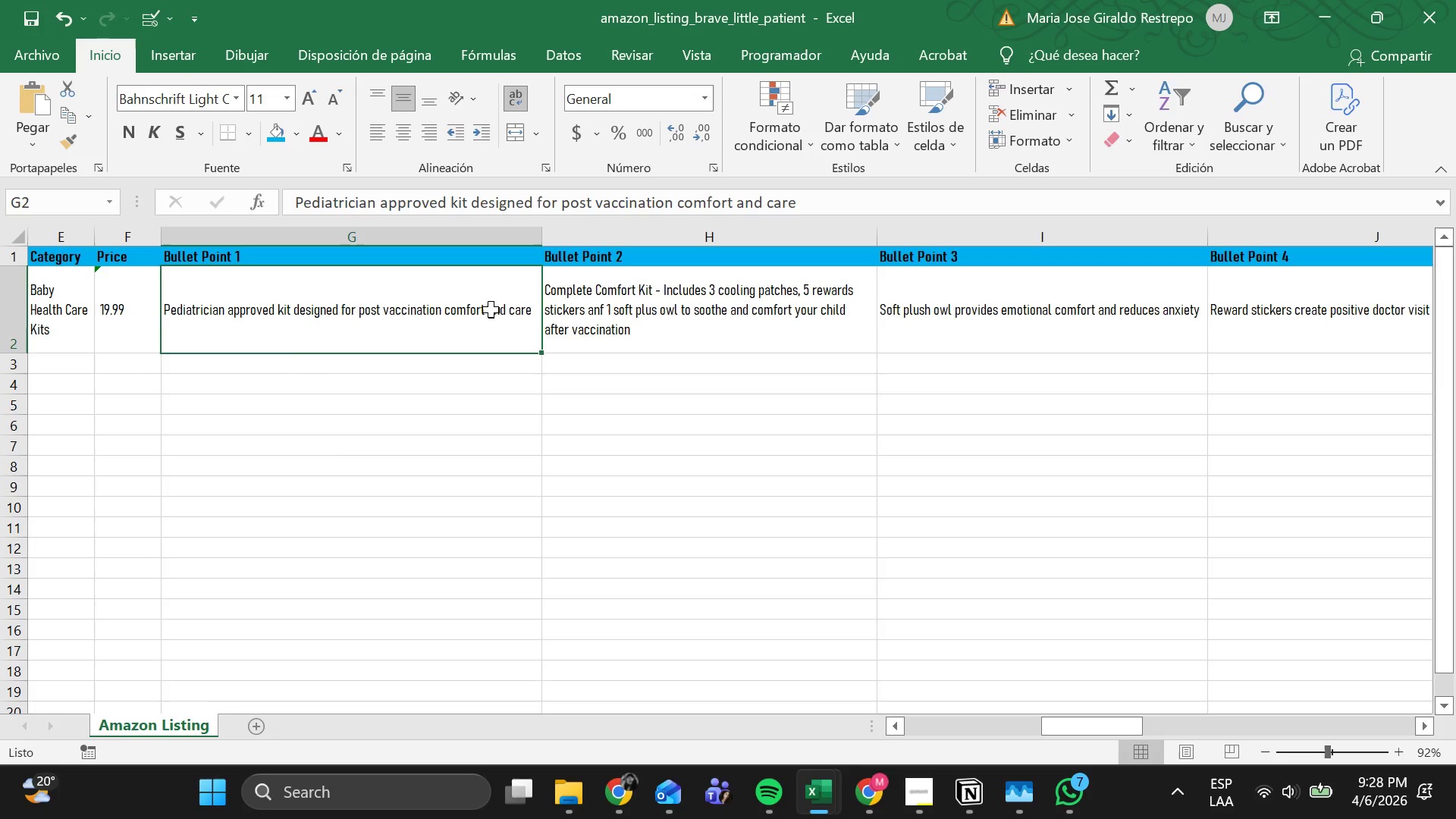 
wait(15.25)
 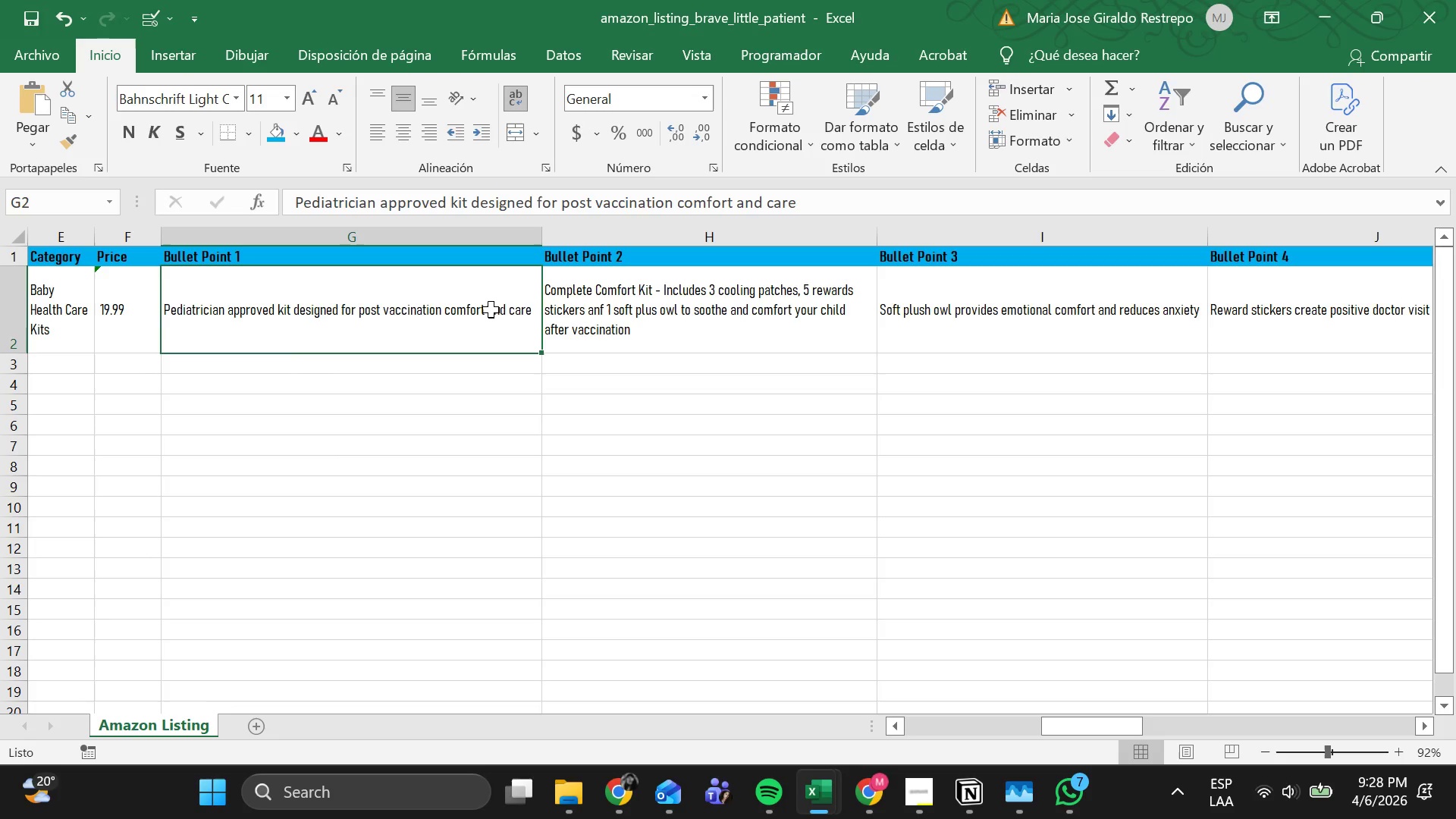 
left_click([440, 315])
 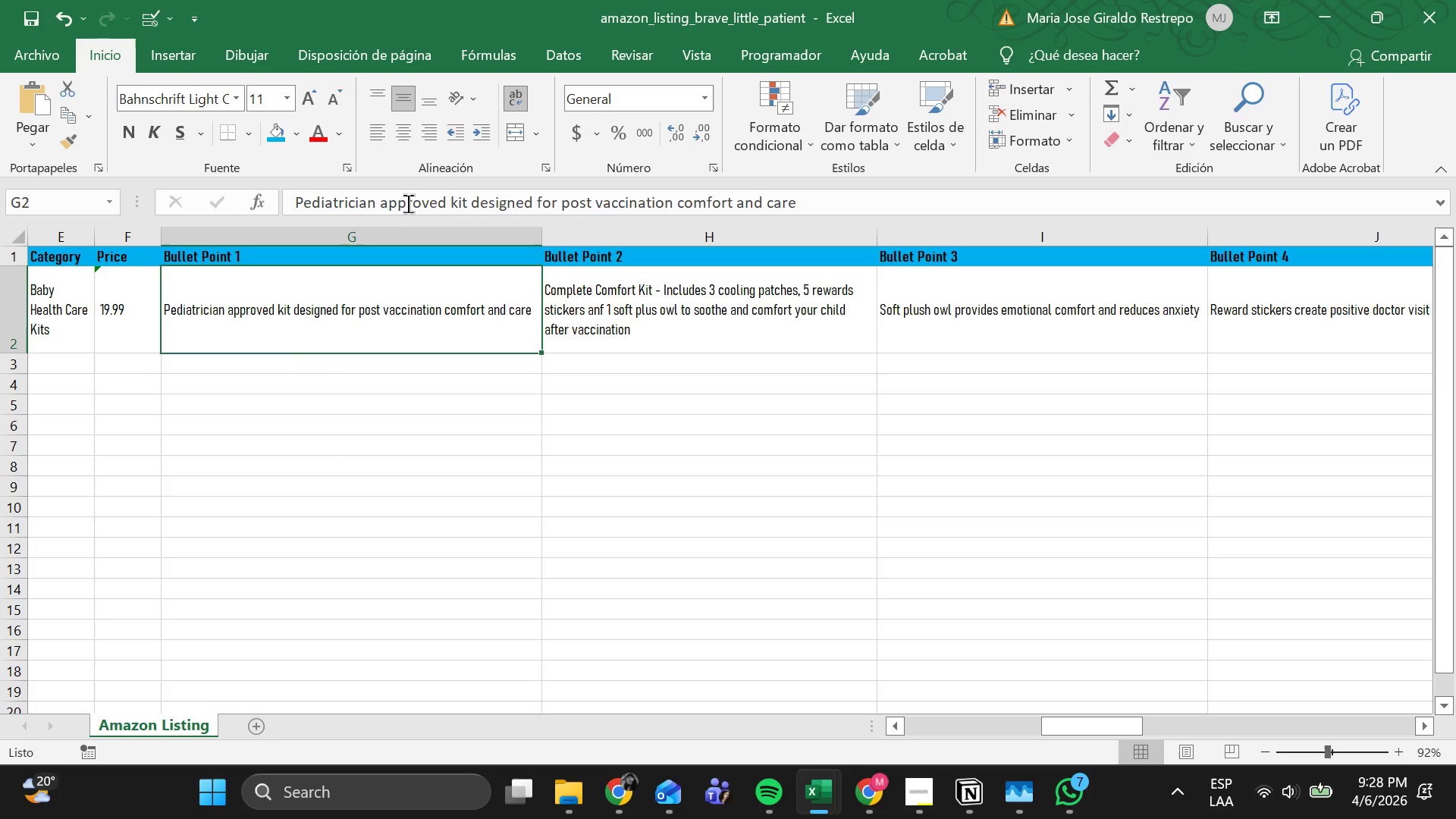 
left_click([388, 198])
 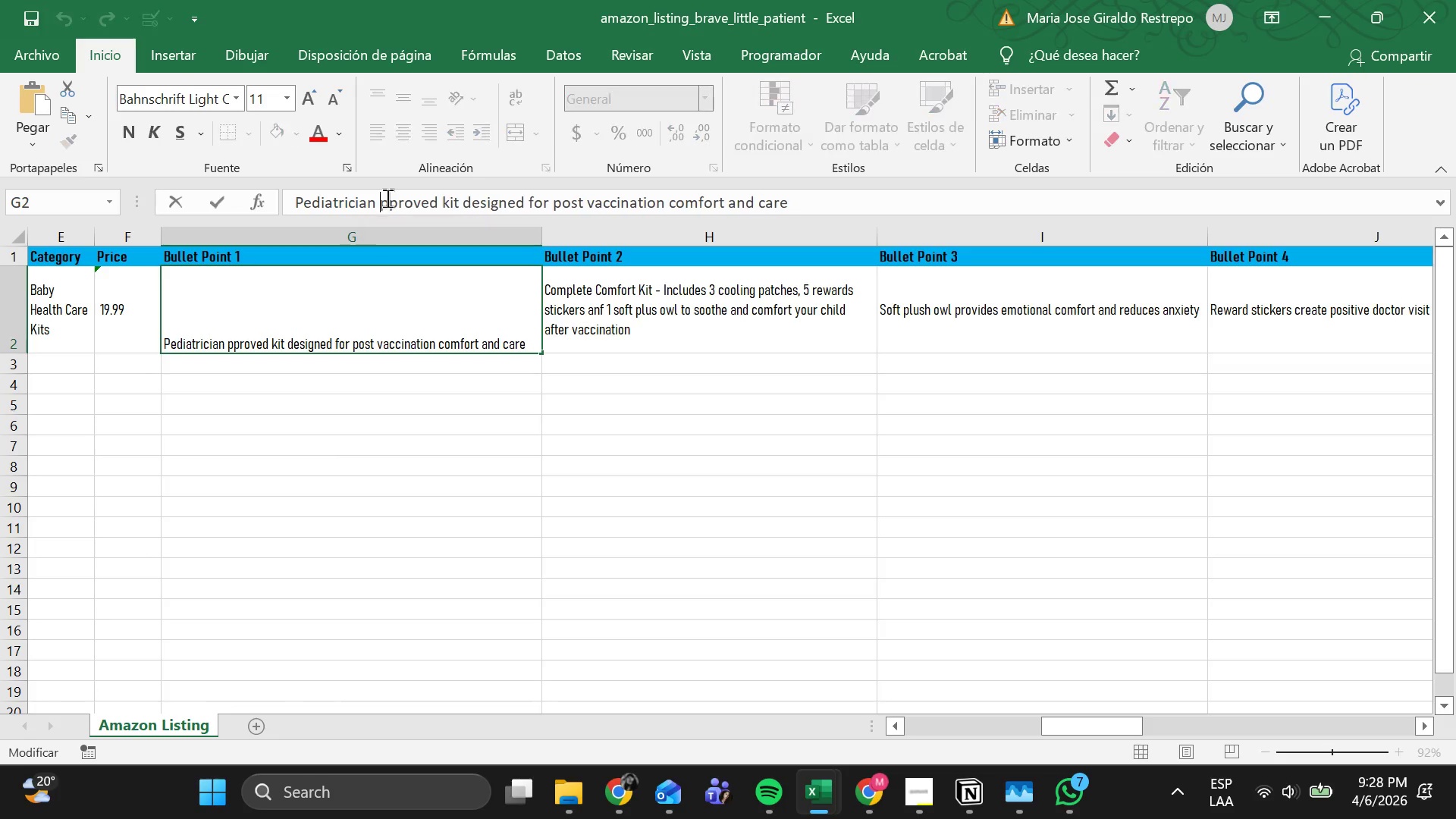 
key(Backspace)
 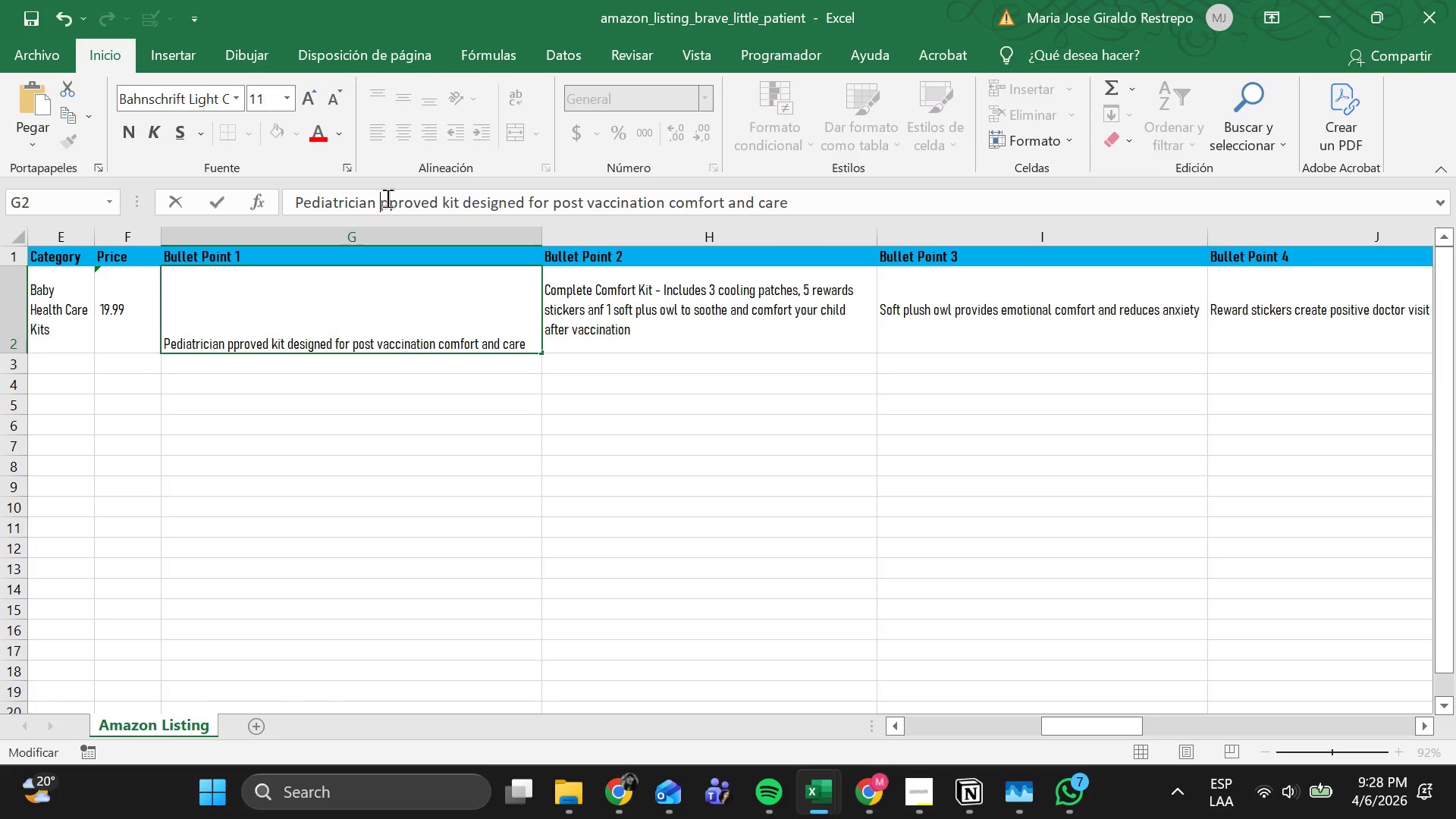 
key(CapsLock)
 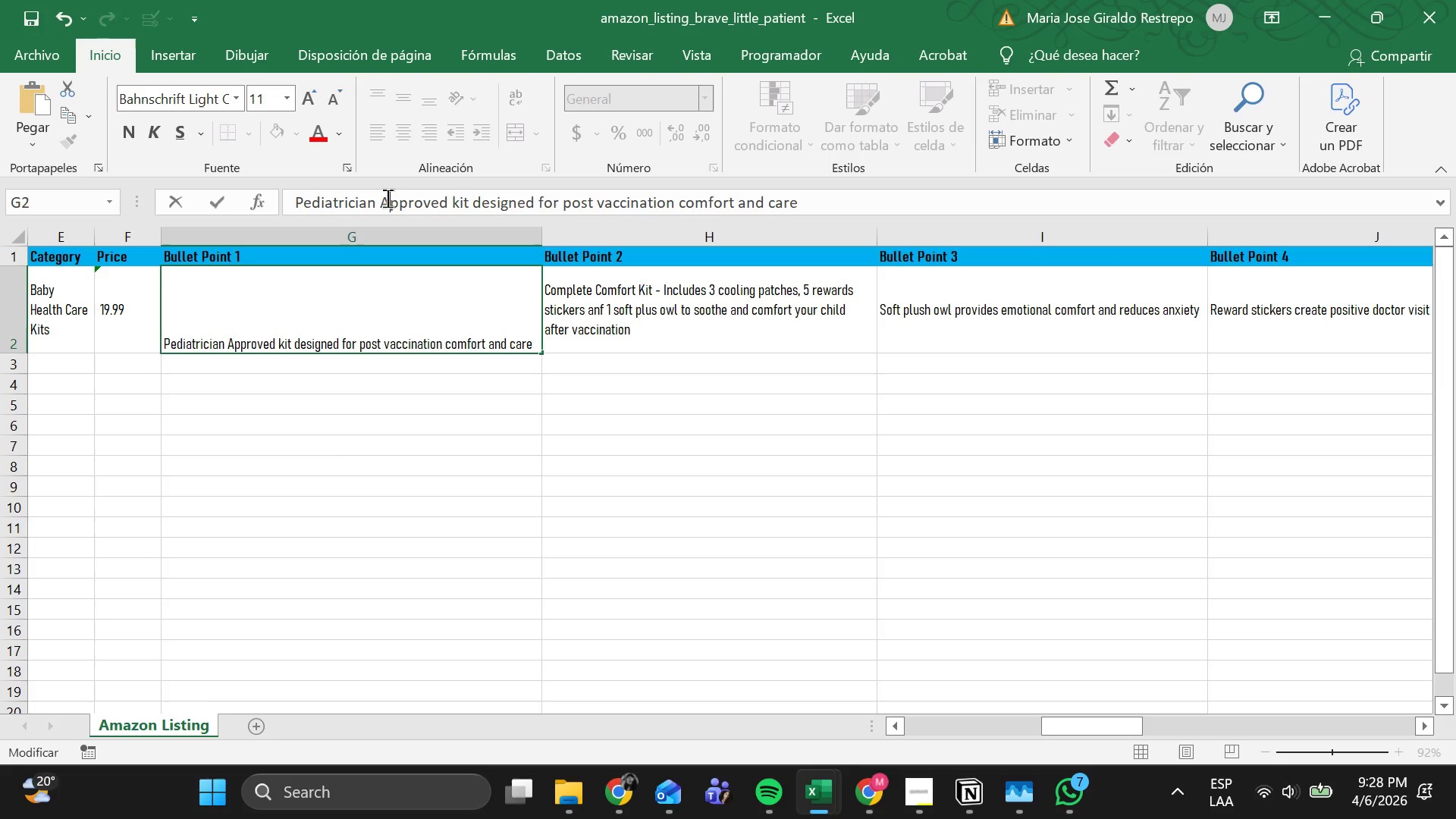 
key(A)
 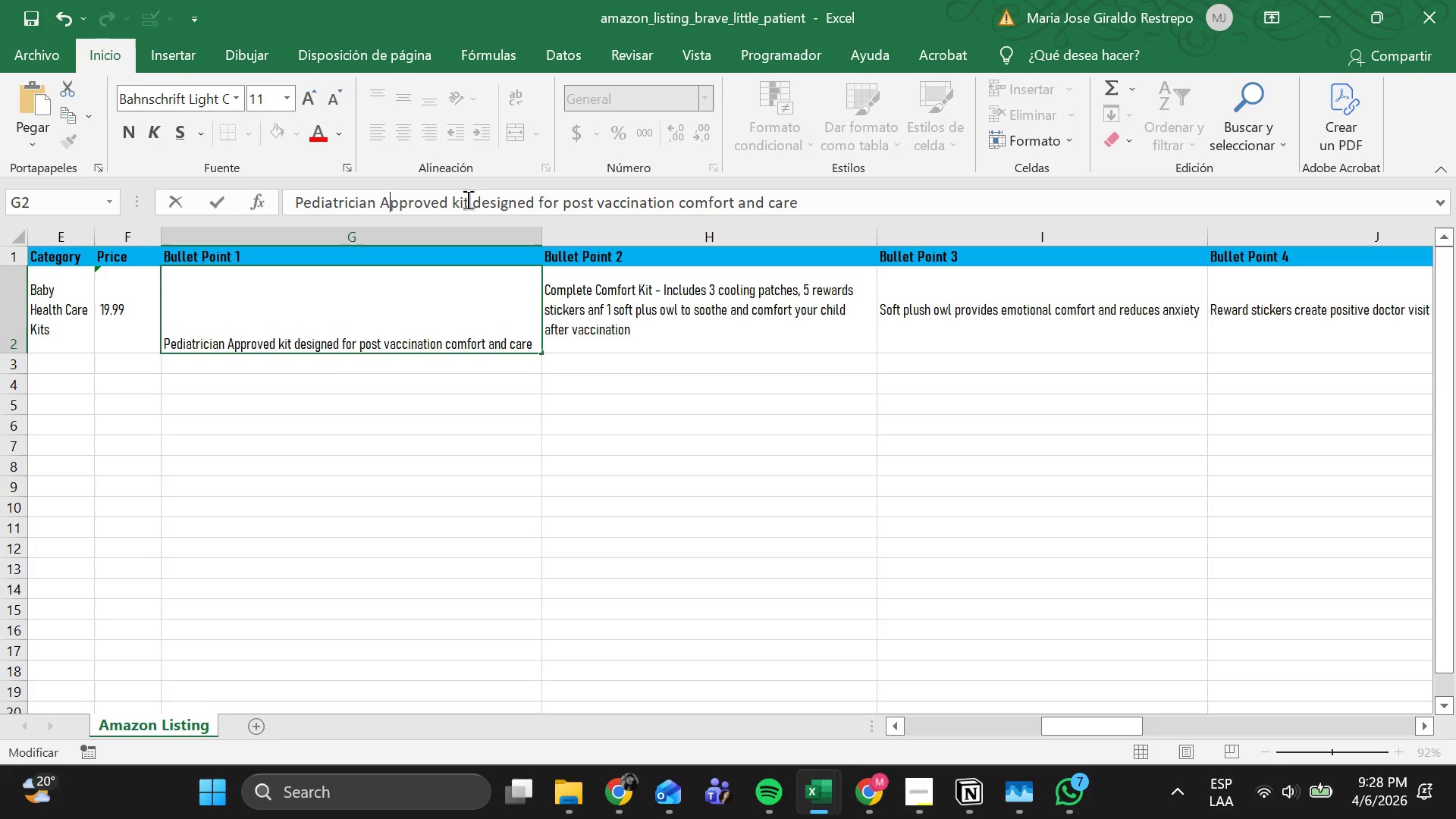 
left_click([450, 202])
 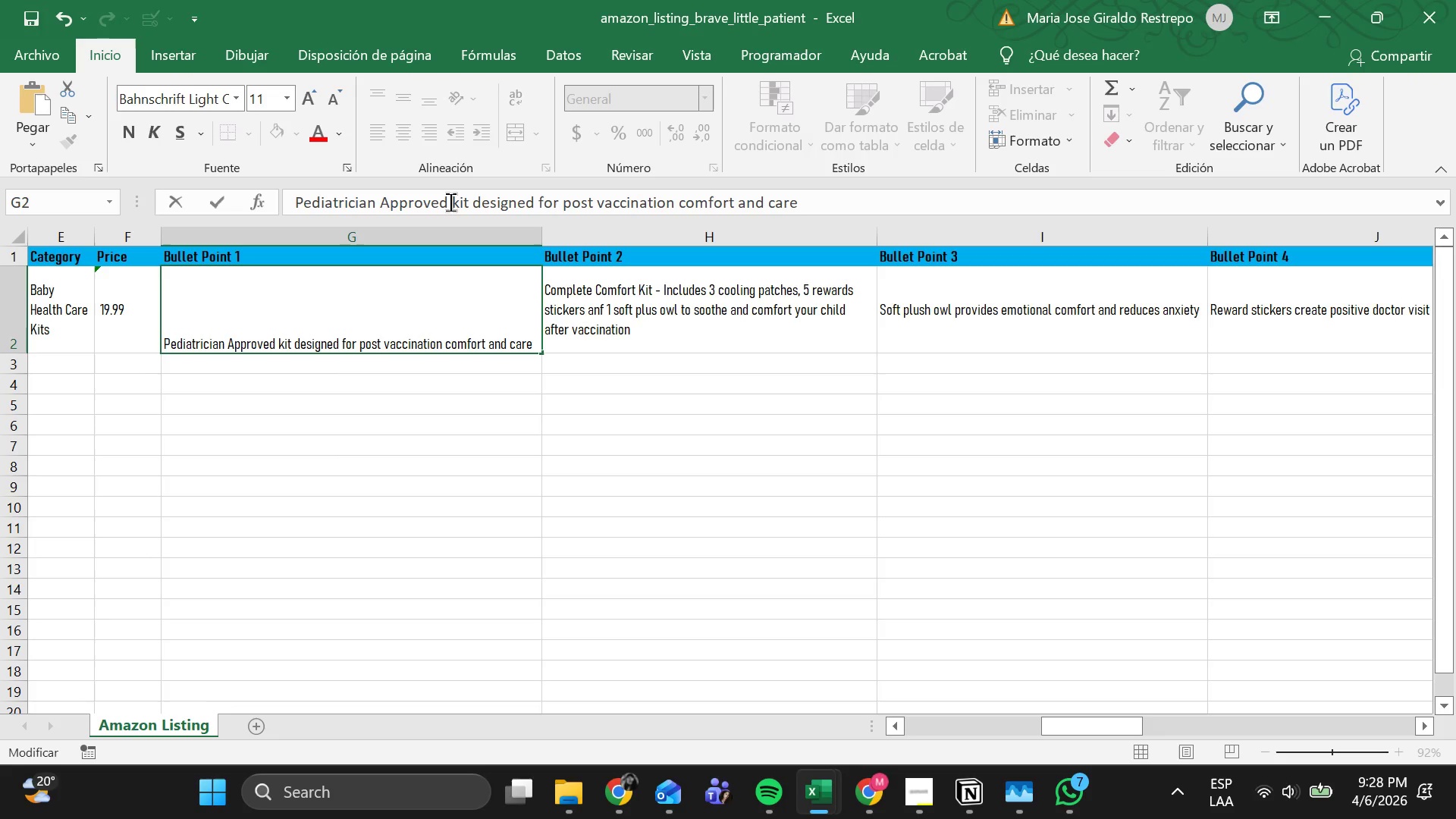 
type( Co)
key(Backspace)
type(mfort - [End][End])
key(Backspace)
key(Backspace)
type(Designed by Dr. Blow)
key(Backspace)
type(om[s Pediatrrc)
key(Backspace)
type(ic Wellness to support childer )
key(Backspace)
key(Backspace)
key(Backspace)
type(ren after )
 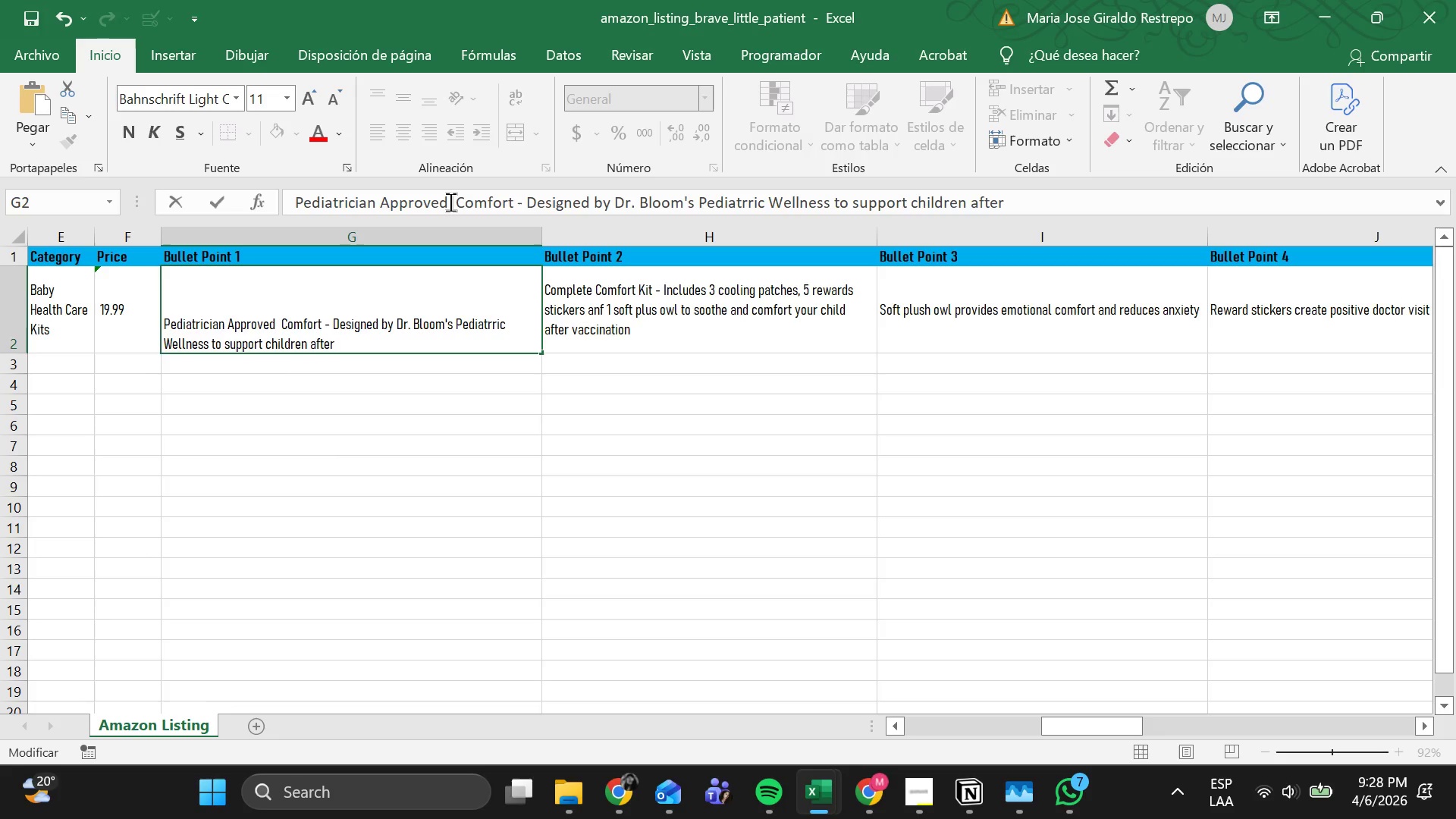 
wait(6.03)
 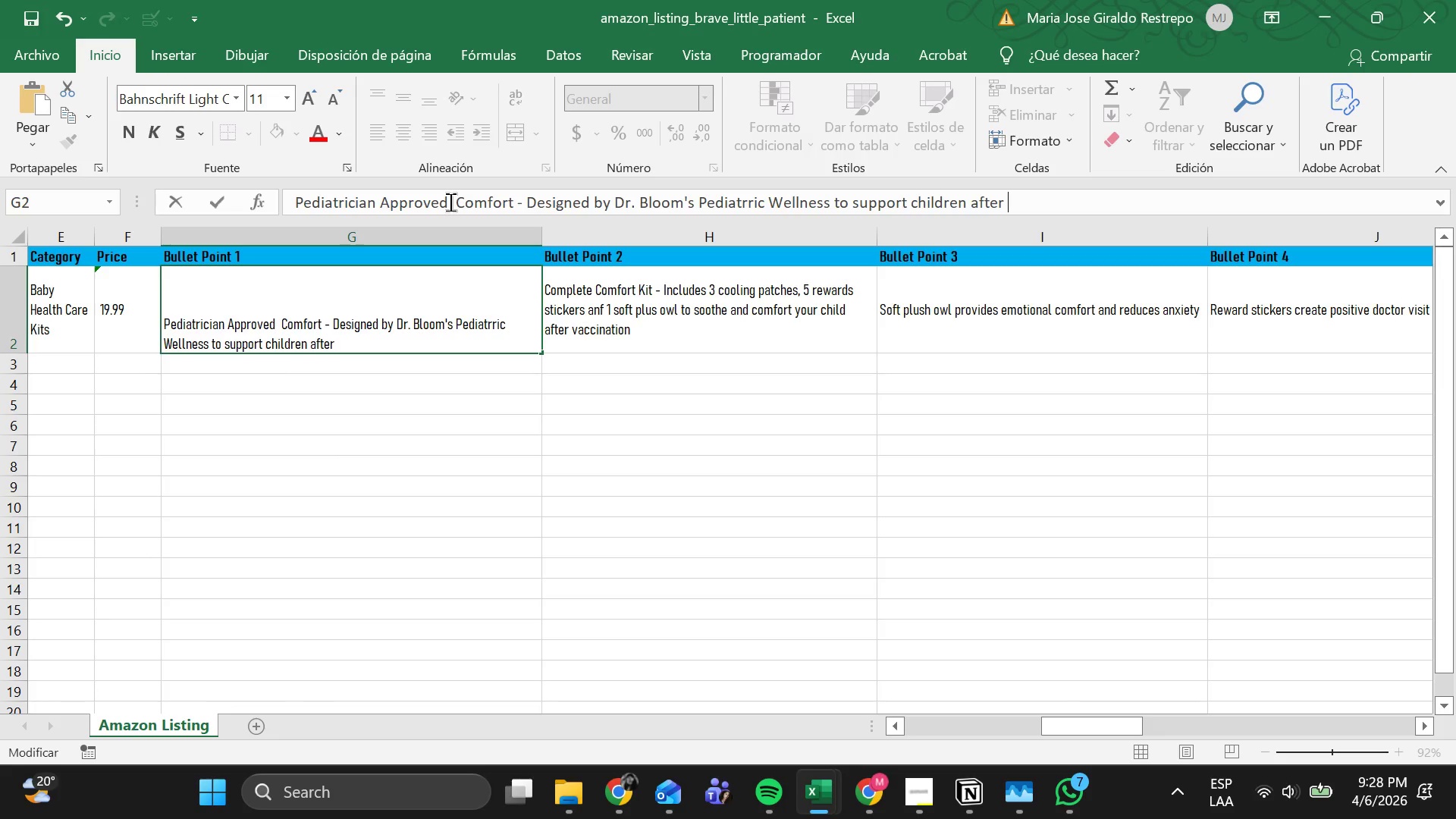 
type(vaccia)
key(Backspace)
type(nations with effective sho)
key(Backspace)
key(Backspace)
type(ppt)
key(Backspace)
key(Backspace)
key(Backspace)
type(oothing tools)
key(Tab)
key(Tab)
type(Reduces Ax)
key(Backspace)
type(nxietu a)
key(Backspace)
key(Backspace)
key(Backspace)
type(y and Built tr)
key(Backspace)
key(Backspace)
type(Trust - Include)
key(Backspace)
key(Backspace)
key(Backspace)
key(Backspace)
key(Backspace)
key(Backspace)
key(Backspace)
type(Fun stickers and so)
key(Backspace)
key(Backspace)
type(a soft plush owl help distract an )
key(Backspace)
type( )
key(Backspace)
key(Backspace)
type(d comfort children )
key(Backspace)
type(, making the post )
key(Backspace)
type(- v)
key(Backspace)
type(va)
key(Backspace)
key(Backspace)
key(Backspace)
type(vaccie)
 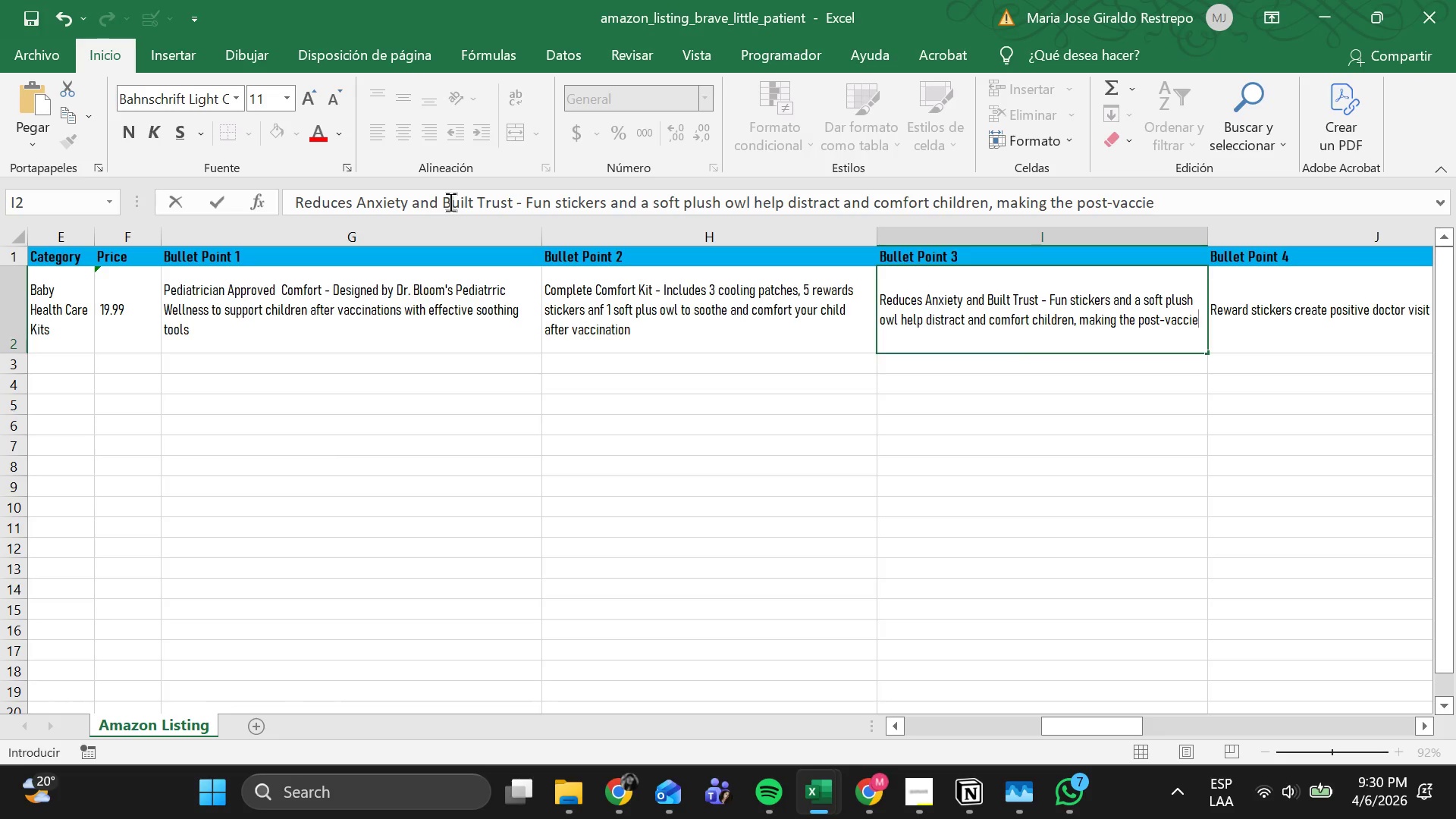 
wait(12.72)
 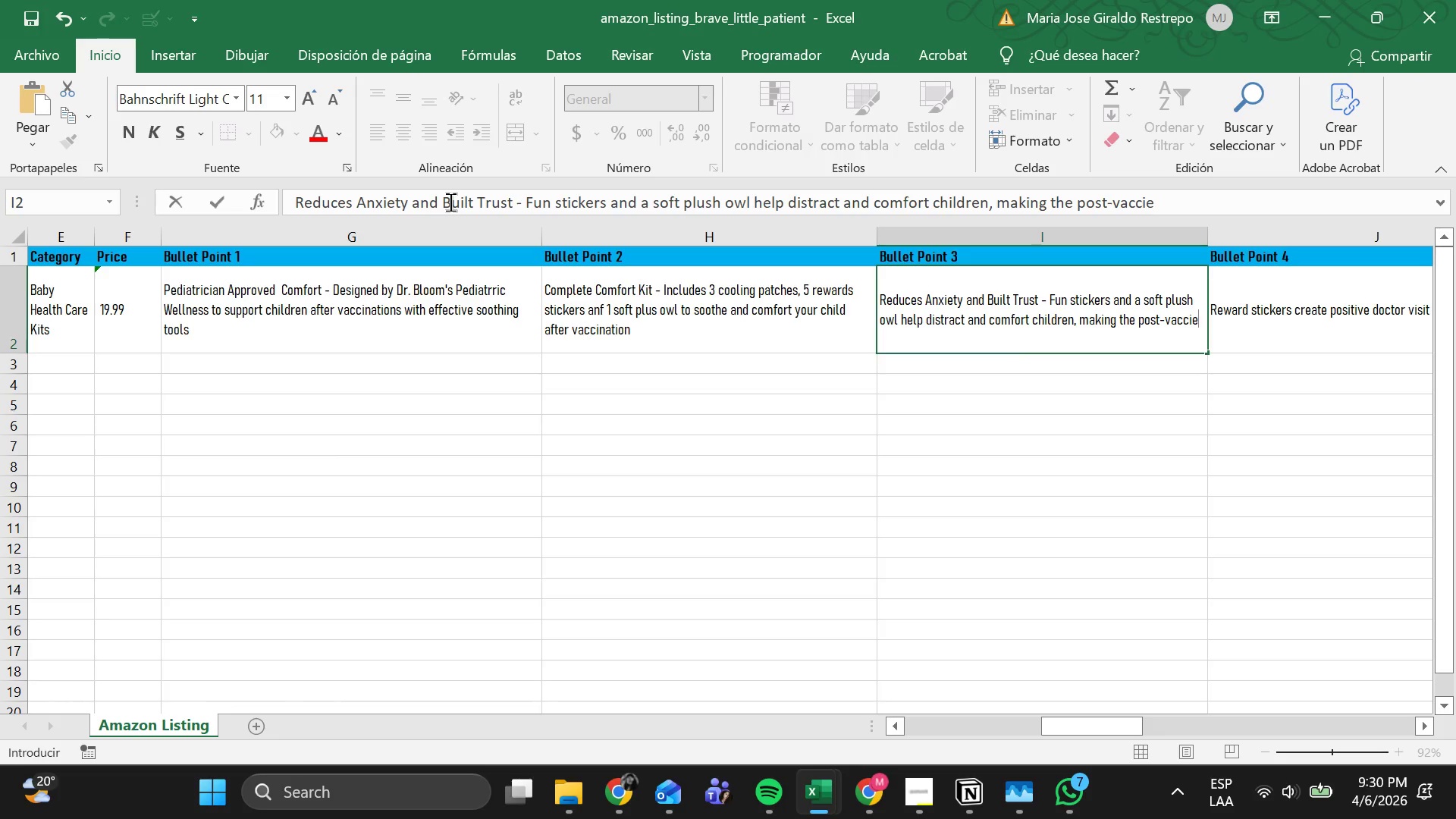 
key(Backspace)
type(neeperience)
key(Backspace)
key(Backspace)
key(Backspace)
key(Backspace)
key(Backspace)
key(Backspace)
key(Backspace)
key(Backspace)
type(xperienceless stressful)
key(Tab)
type(Soothest post-sho)
key(Backspace)
key(Backspace)
key(Backspace)
type(S)
key(Backspace)
key(Backspace)
key(Backspace)
key(Backspace)
key(Backspace)
key(Backspace)
type(POT SHot)
key(Backspace)
key(Backspace)
key(Backspace)
type(hot Discomfort - Includes cooling patches that hepl reices)
key(Backspace)
key(Backspace)
key(Backspace)
key(Backspace)
type(u)
key(Backspace)
type(c )
key(Backspace)
type(e fver and calm irrti)
key(Backspace)
key(Backspace)
type(itation, providing fast relief for babies and toddlers)
key(Tab)
 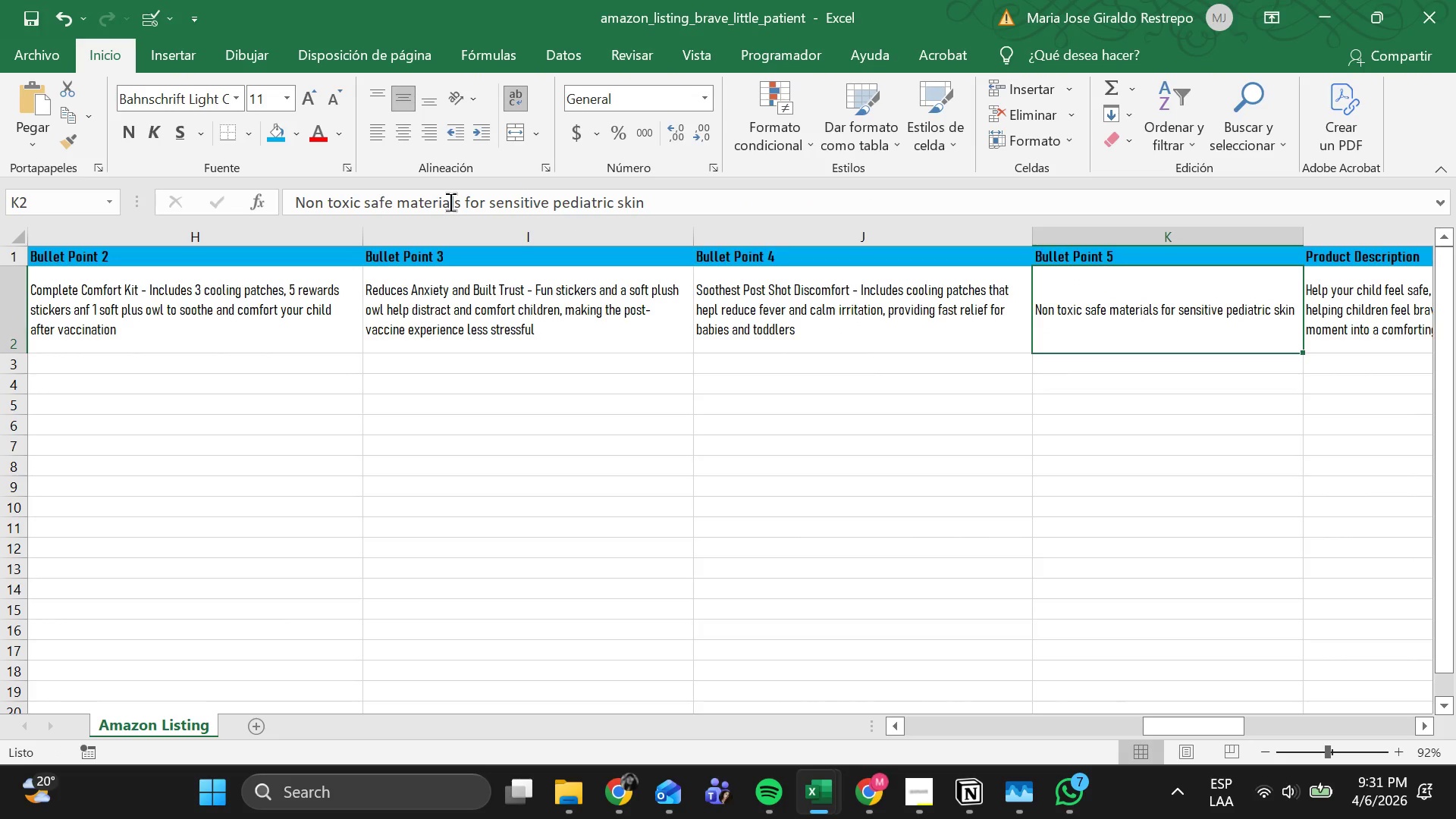 
hold_key(key=CapsLock, duration=1.94)
 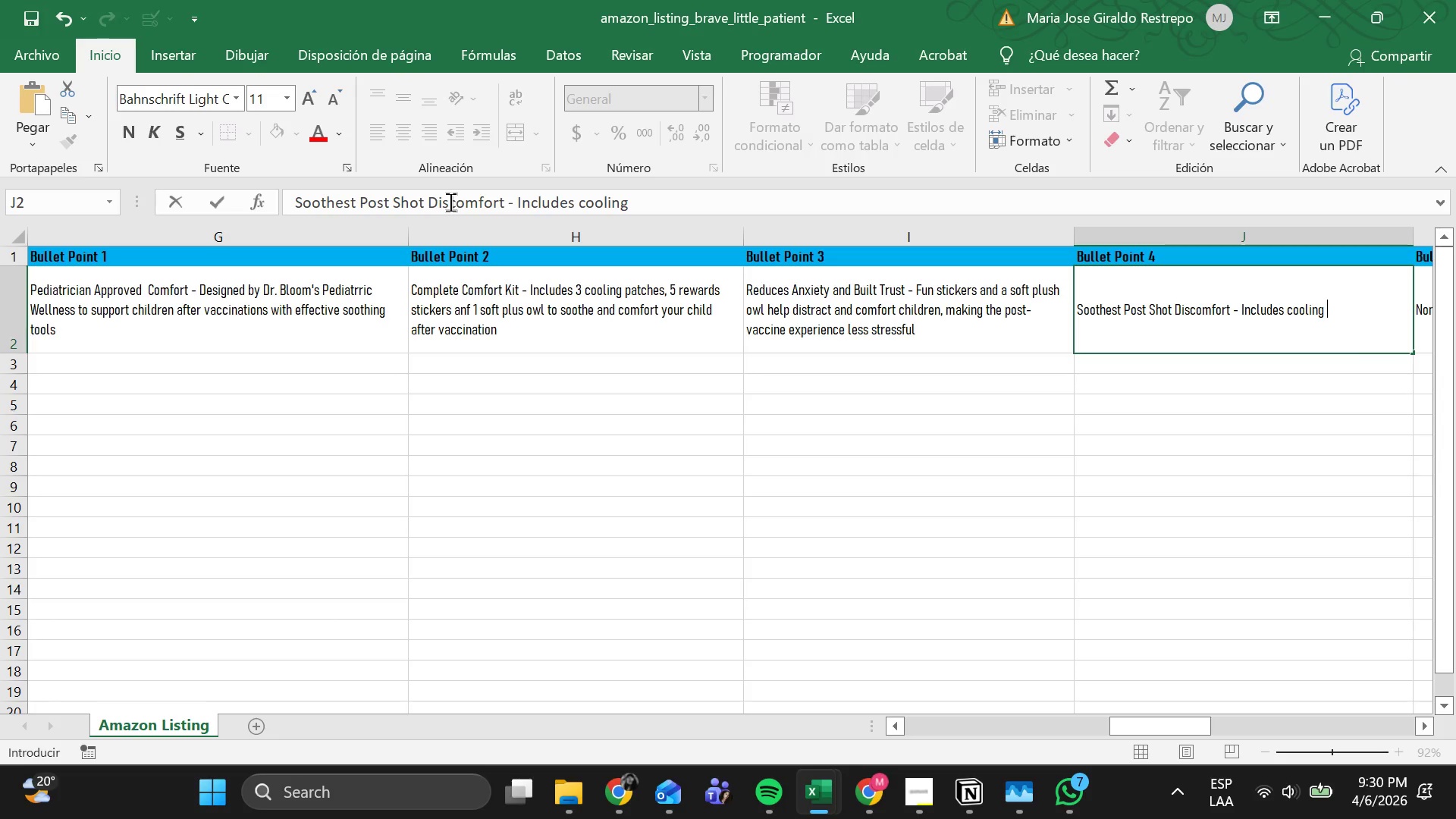 
type(Non To)
key(Backspace)
key(Backspace)
key(Backspace)
type(-Toxic ^ Child-Sfe Materials - Made with high-quality, skin-friendly materials that are safe for senstii)
key(Backspace)
key(Backspace)
key(Backspace)
type(itive pediarti)
key(Backspace)
key(Backspace)
key(Backspace)
type(tric use)
 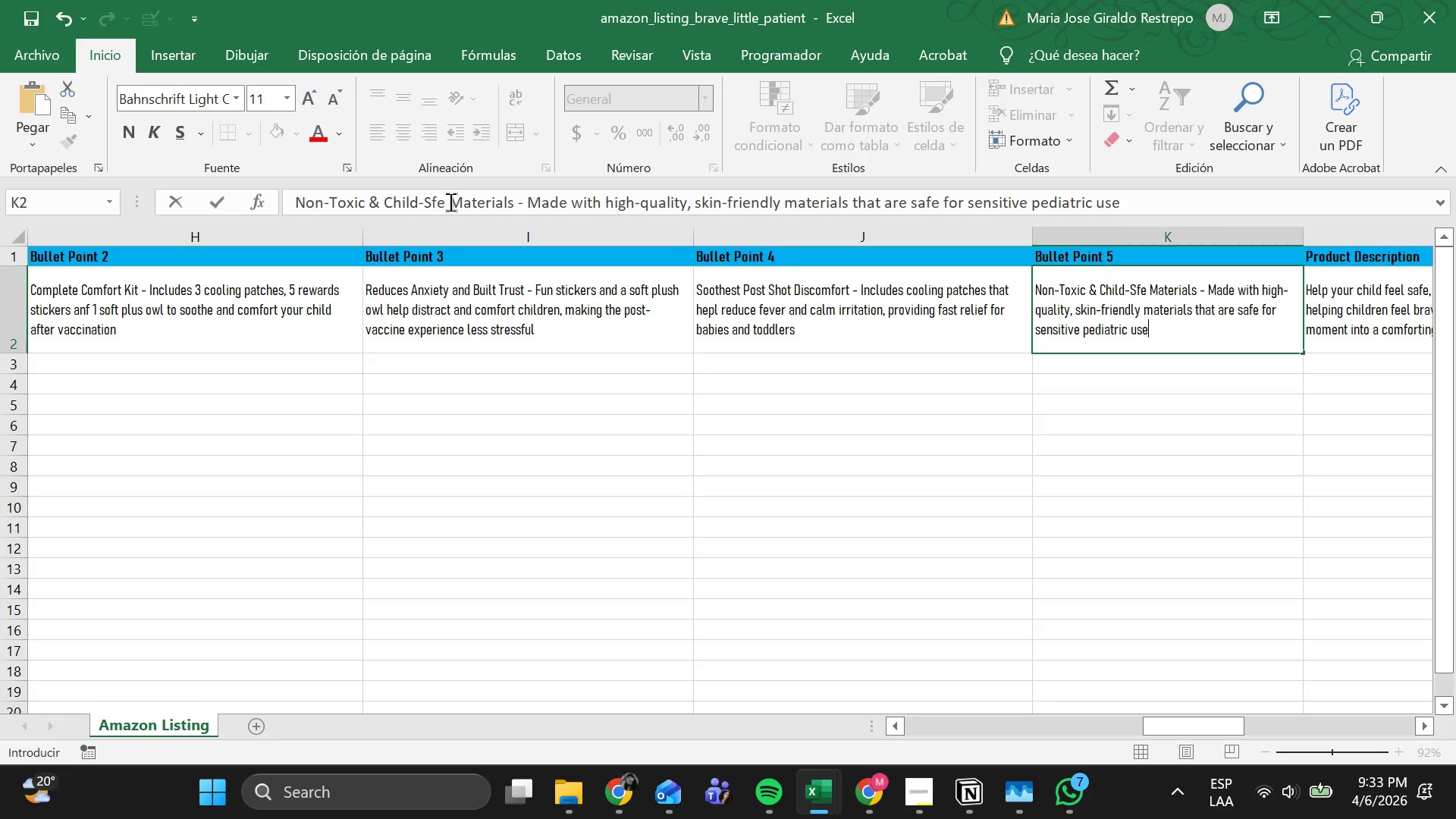 
wait(74.5)
 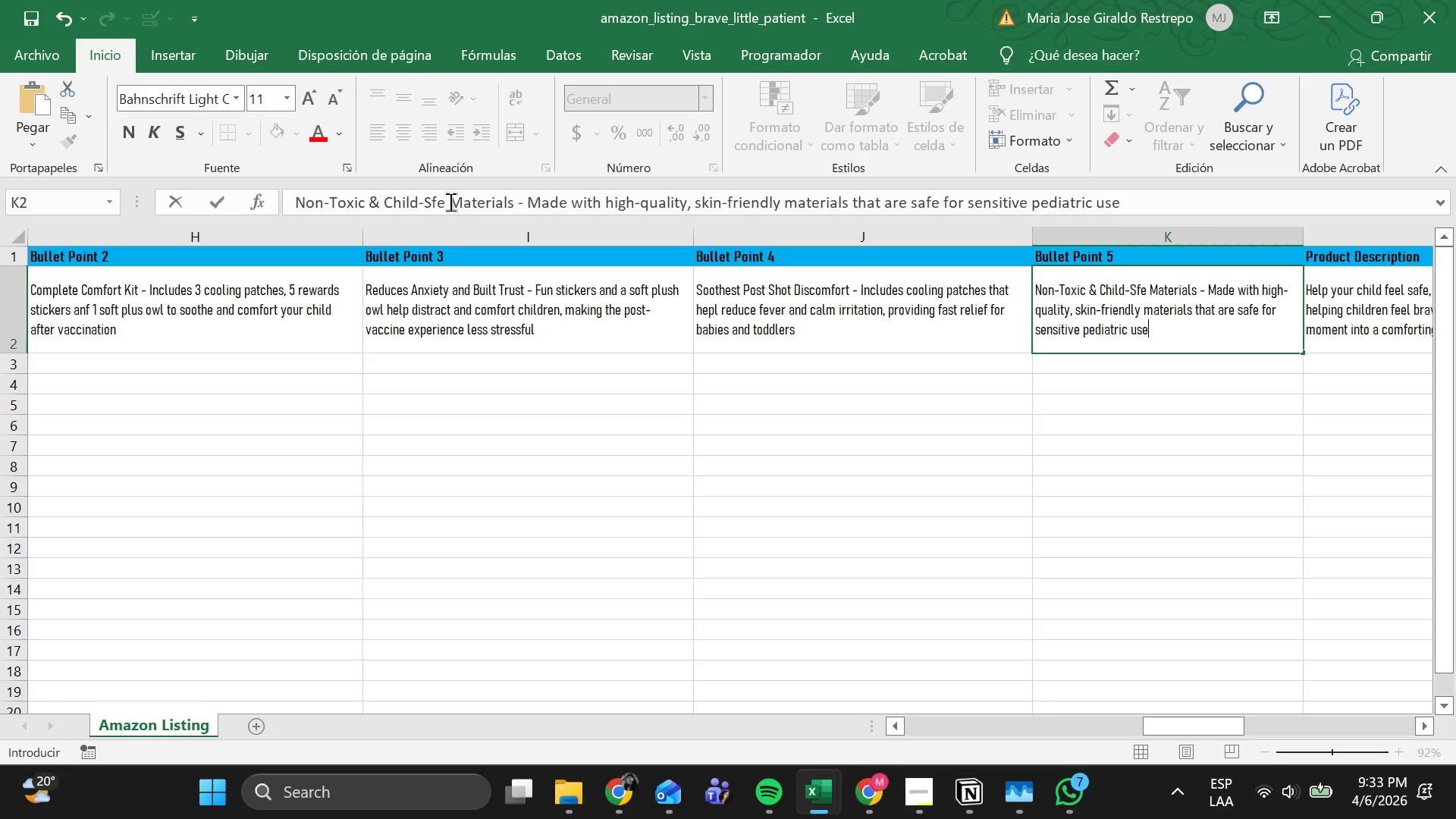 
left_click([1178, 729])
 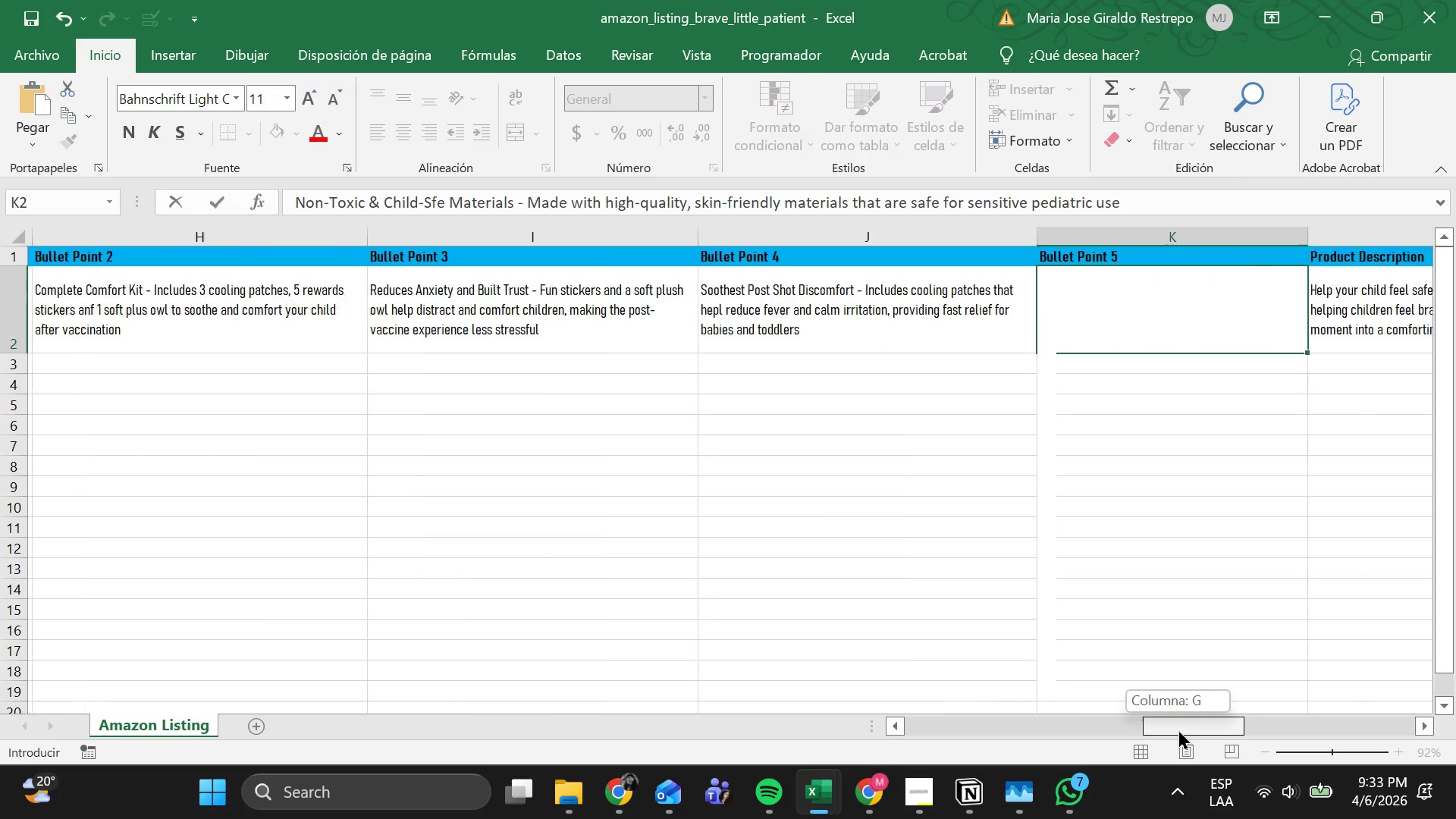 
left_click_drag(start_coordinate=[1178, 729], to_coordinate=[1185, 729])
 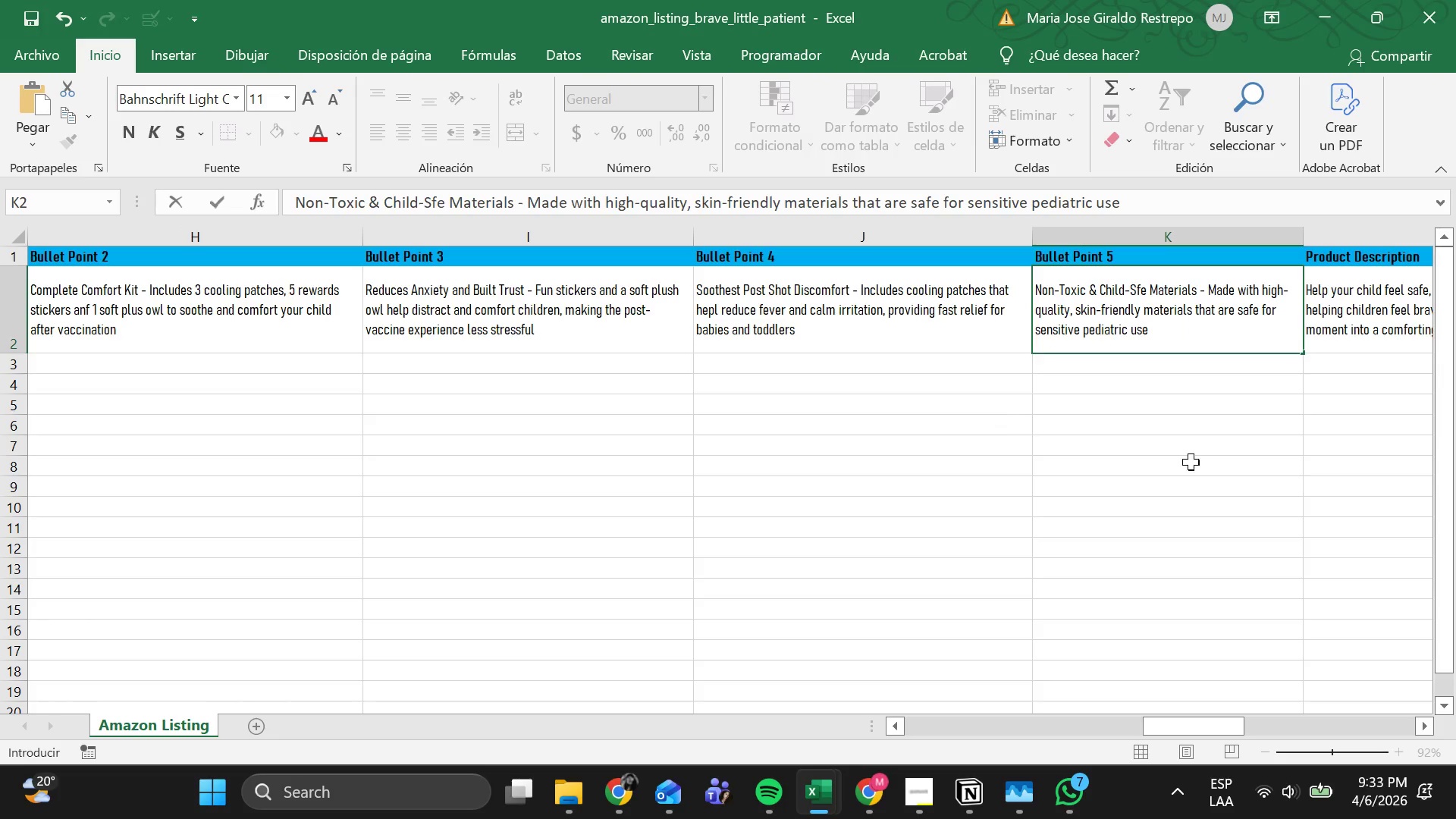 
left_click([1191, 462])
 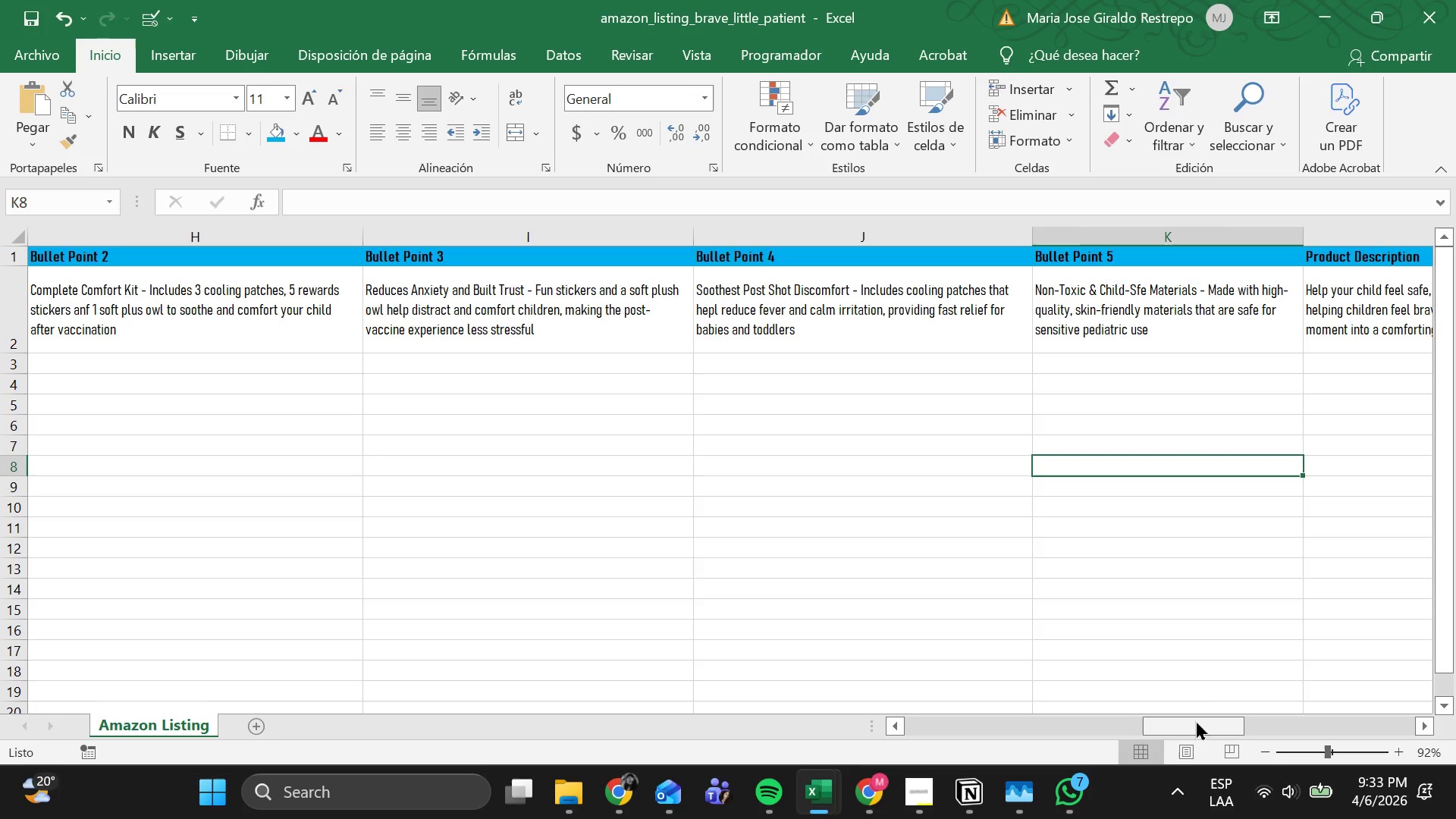 
left_click_drag(start_coordinate=[1195, 720], to_coordinate=[1382, 705])
 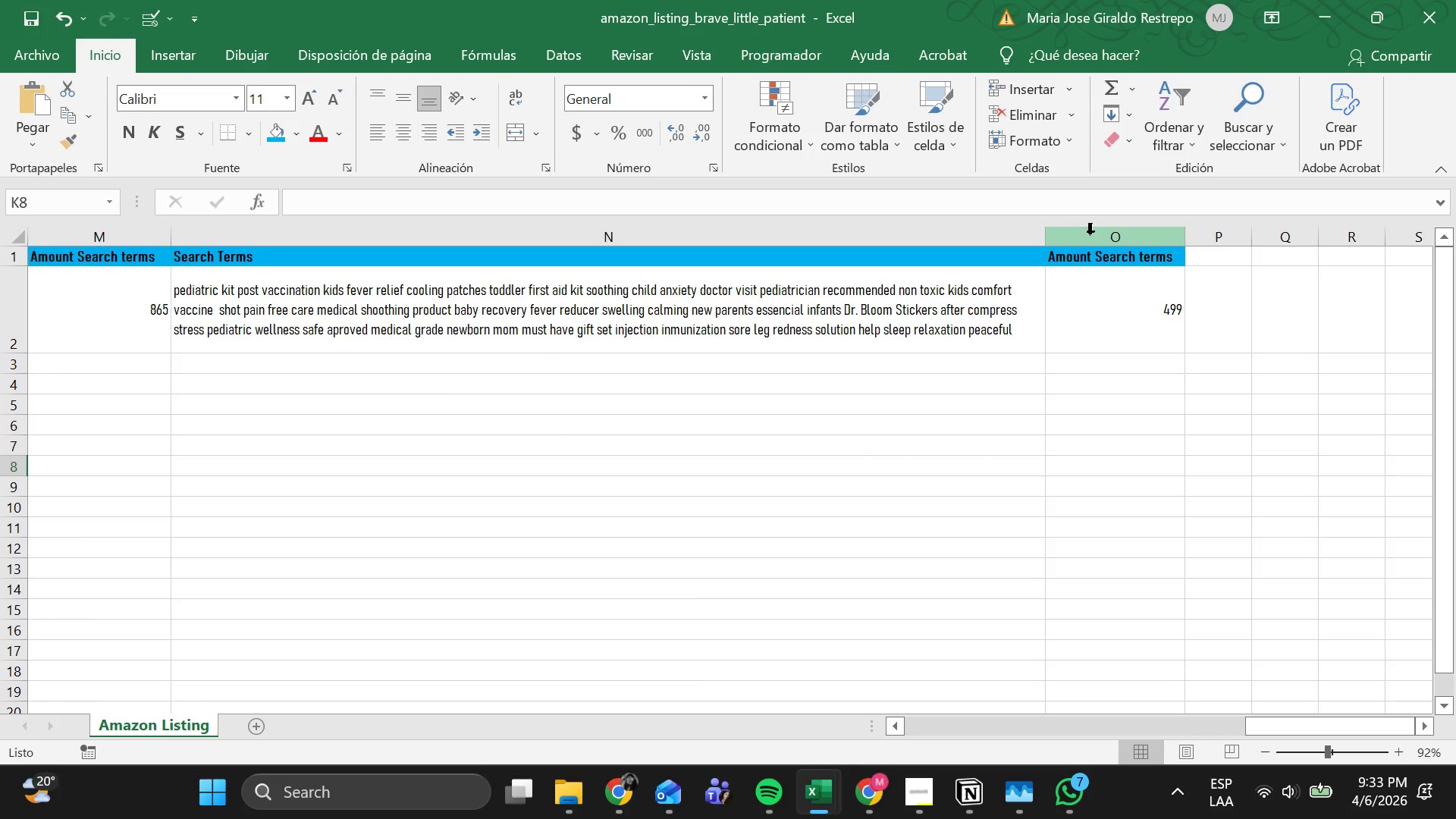 
left_click([1095, 237])
 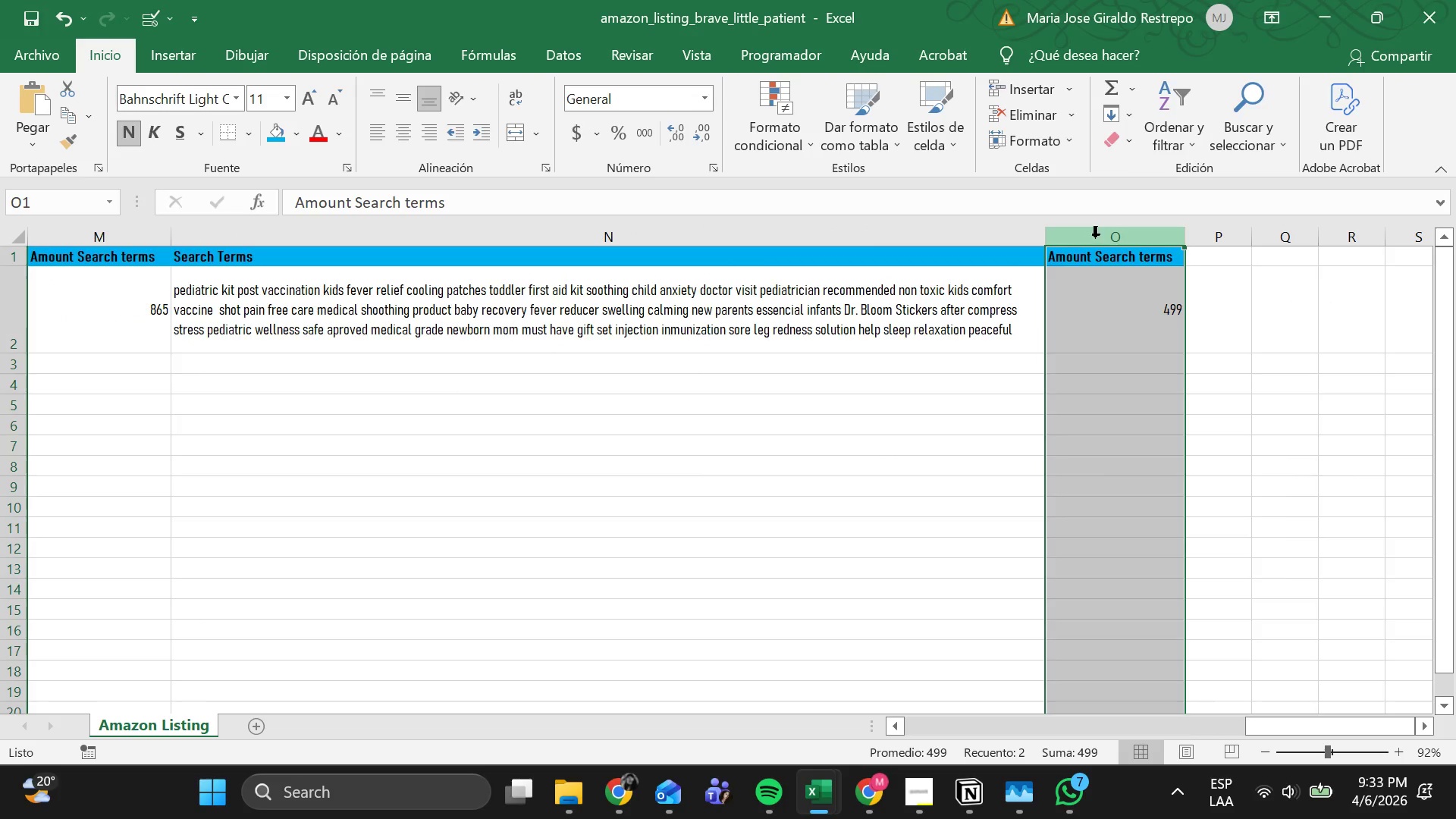 
right_click([1095, 237])
 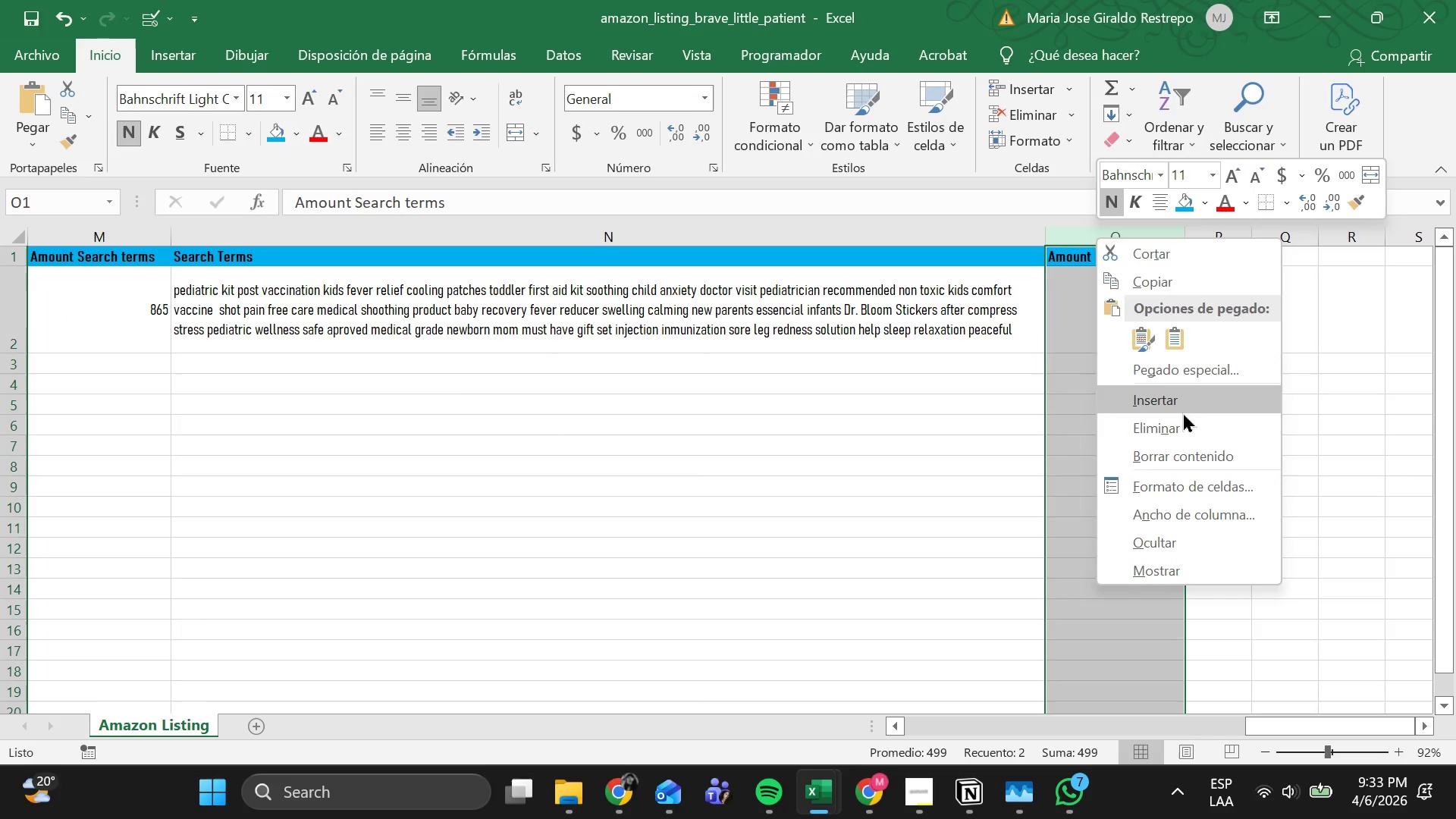 
left_click([1182, 412])
 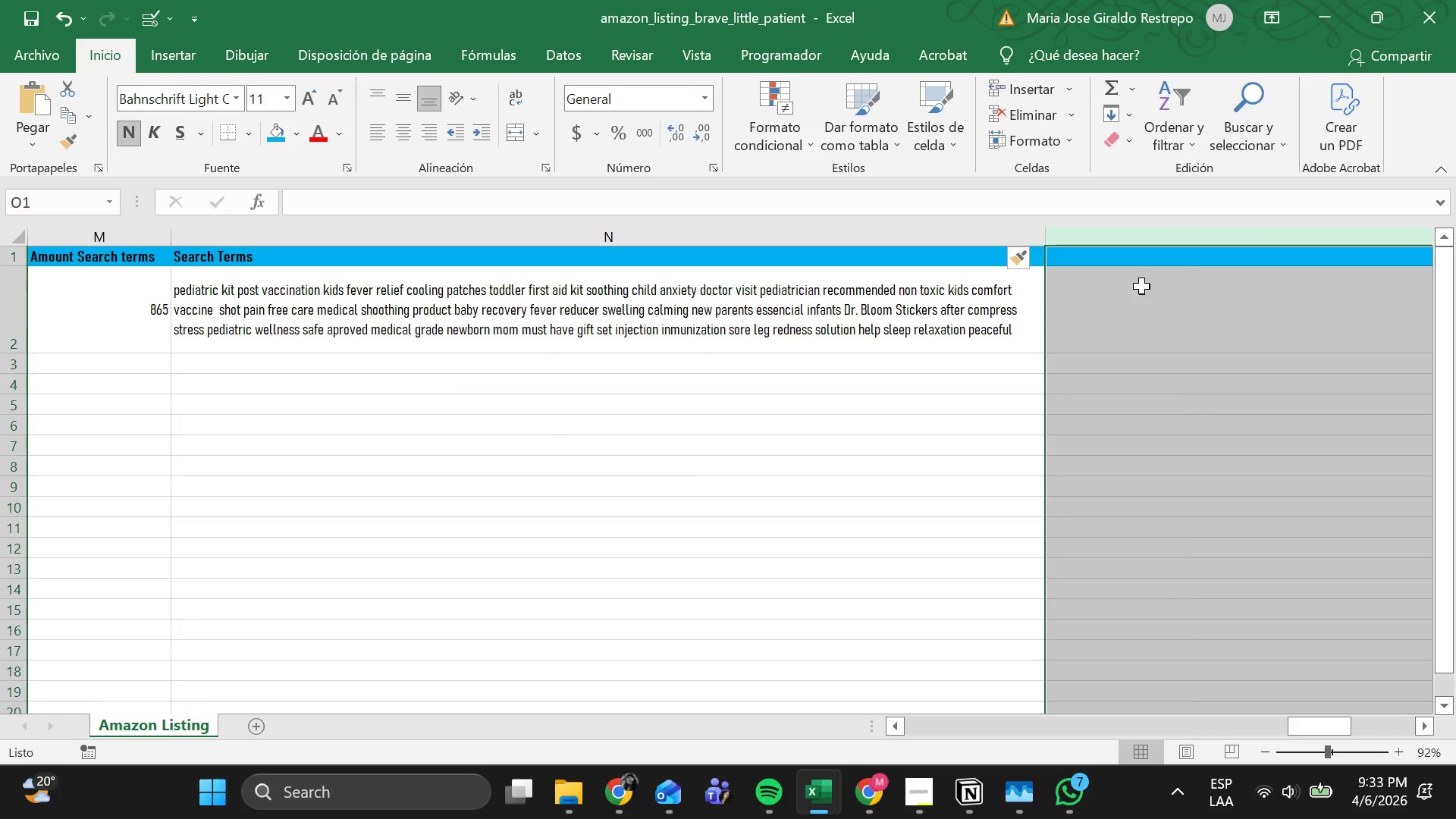 
key(Control+Z)
 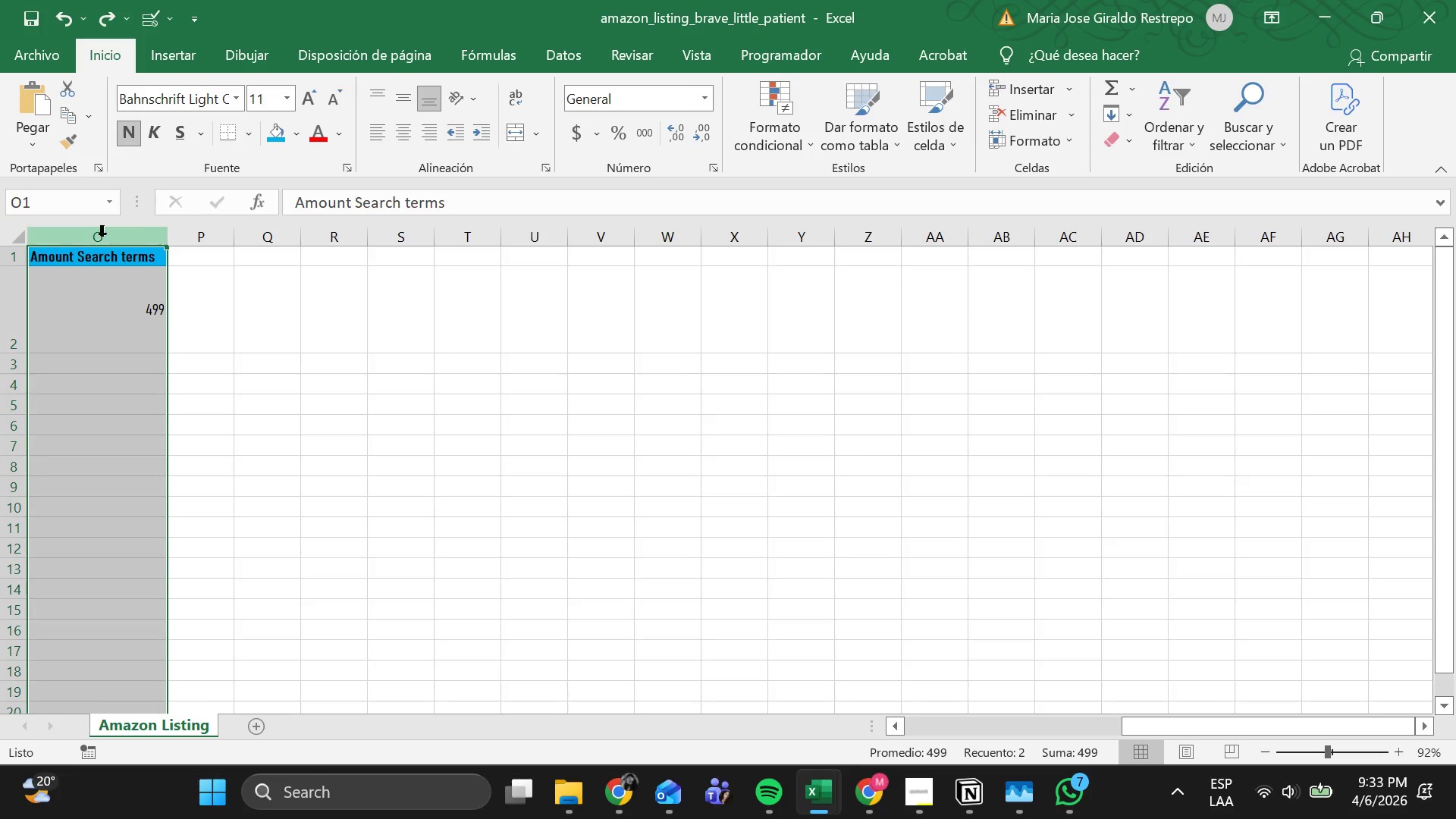 
right_click([96, 237])
 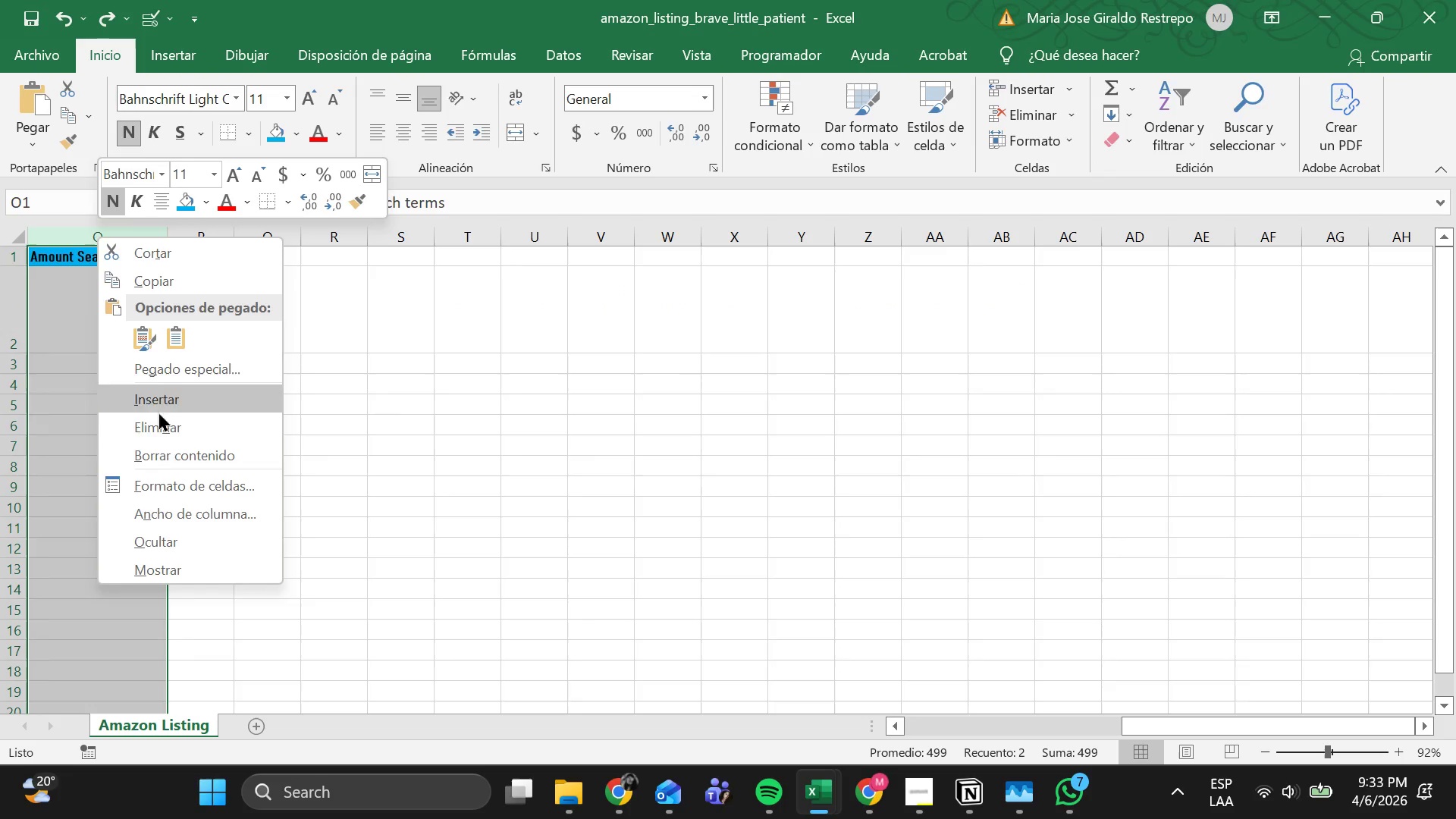 
left_click([153, 419])
 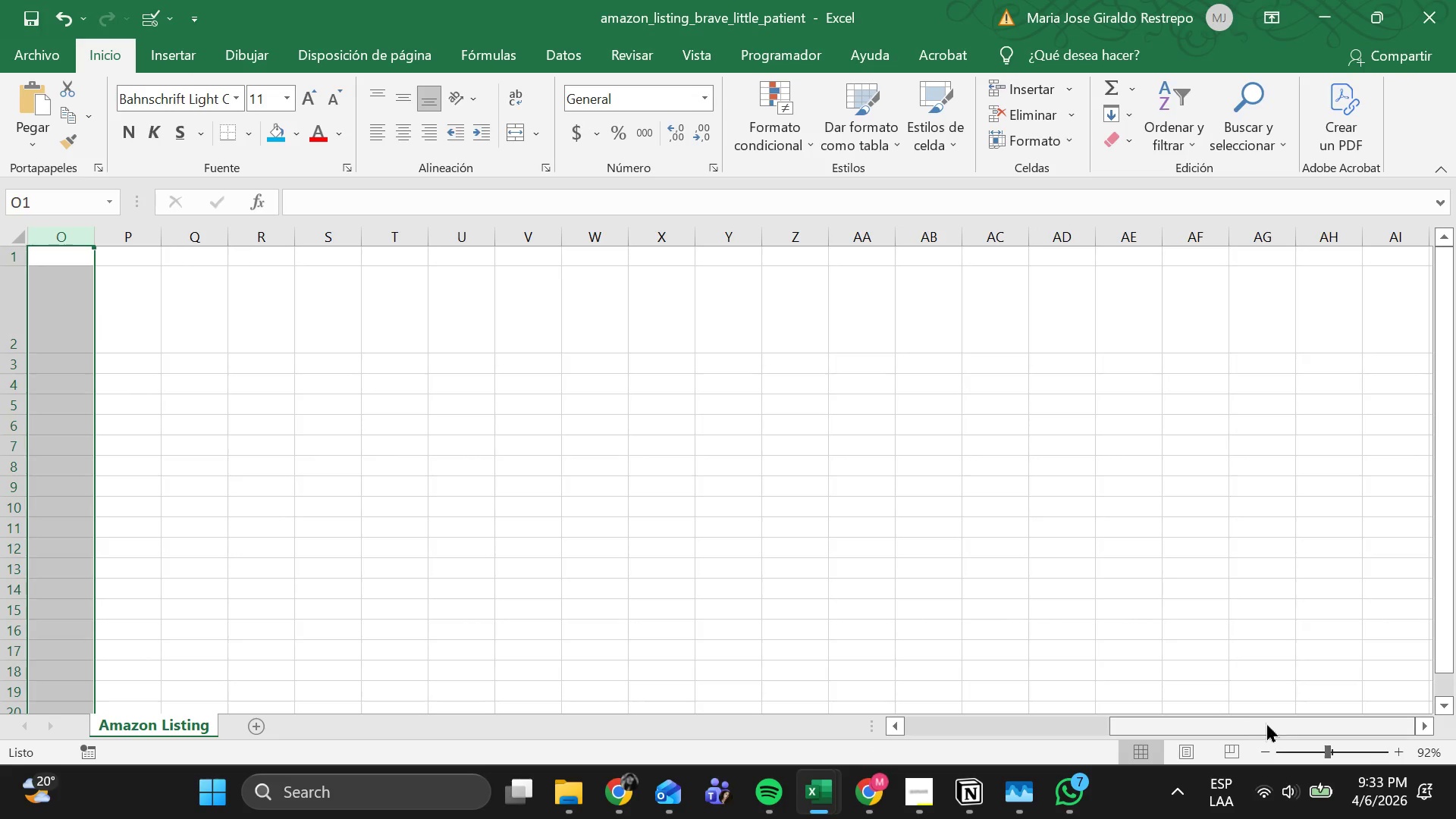 
left_click_drag(start_coordinate=[1252, 720], to_coordinate=[1223, 725])
 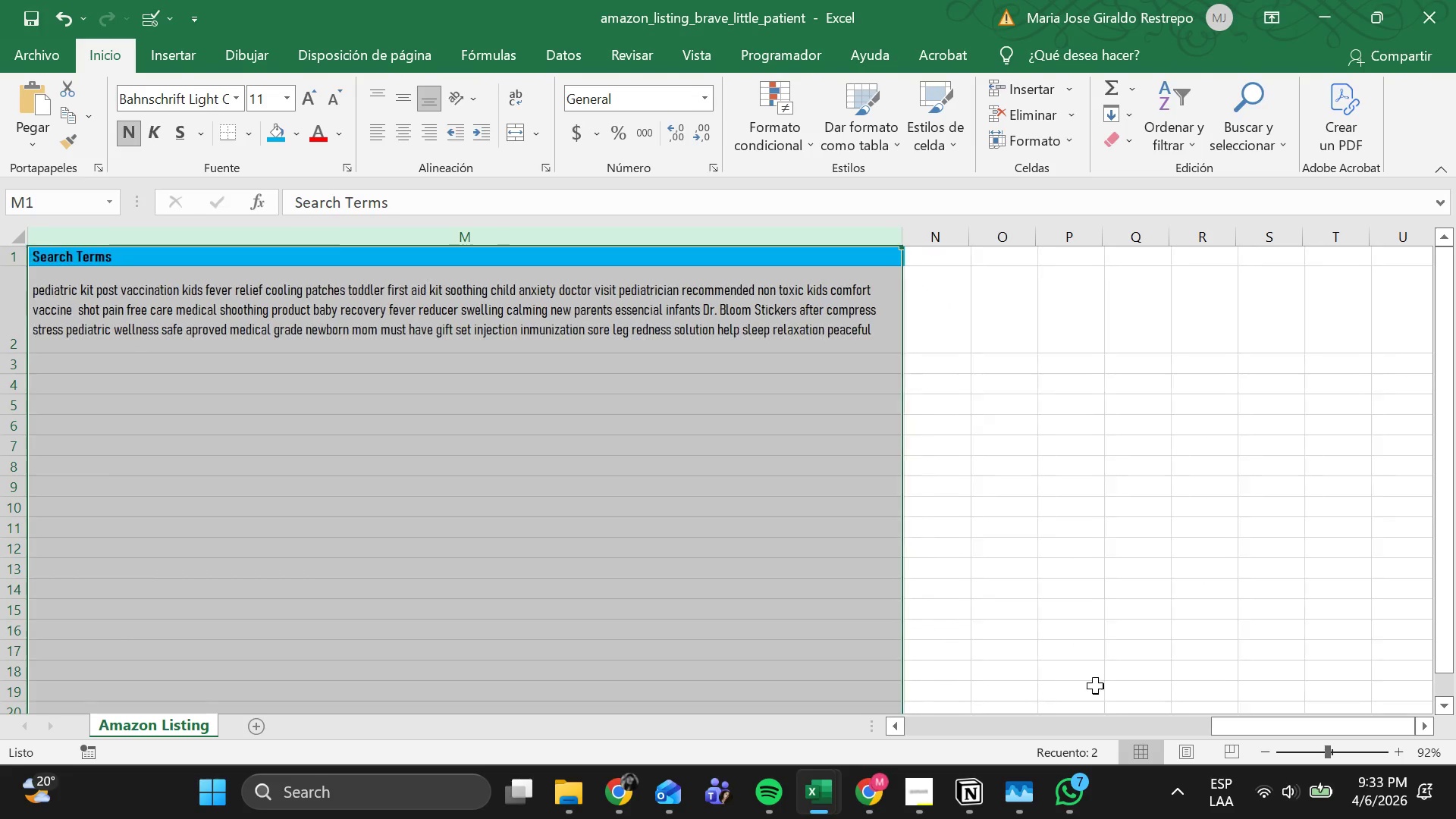 
left_click([924, 783])